 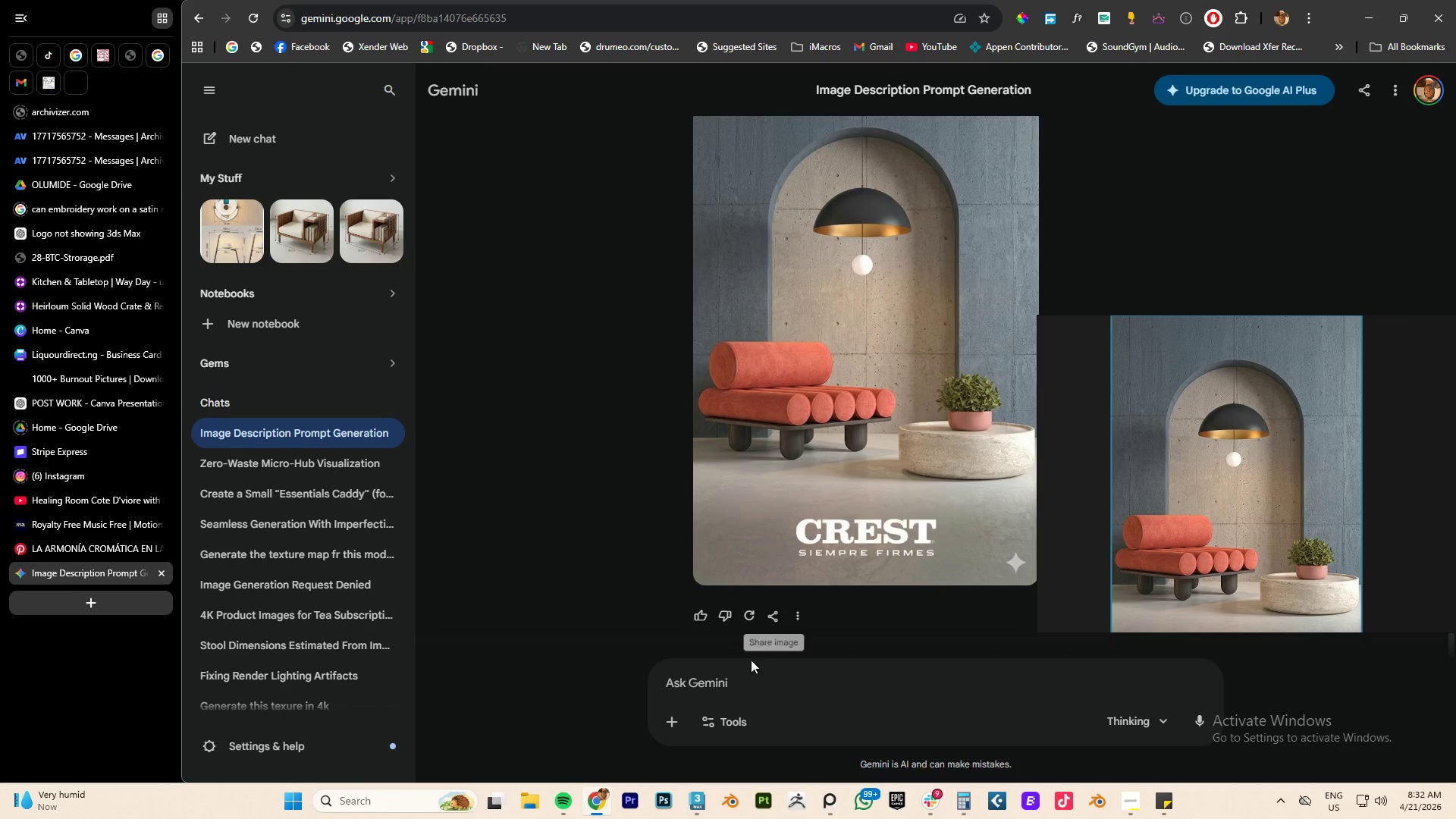 
left_click([745, 677])
 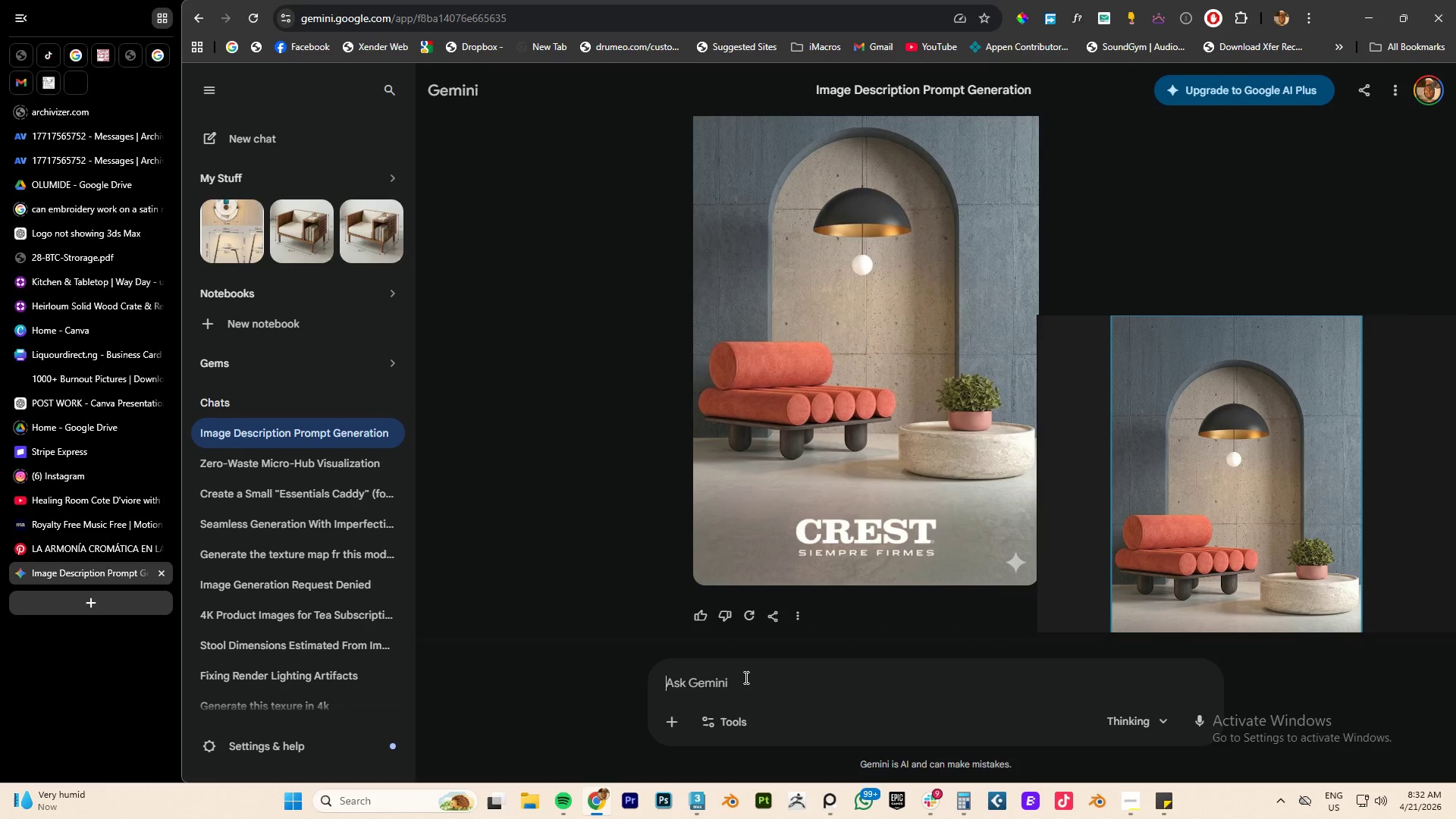 
type(GIVE ME DIMENSIONS)
 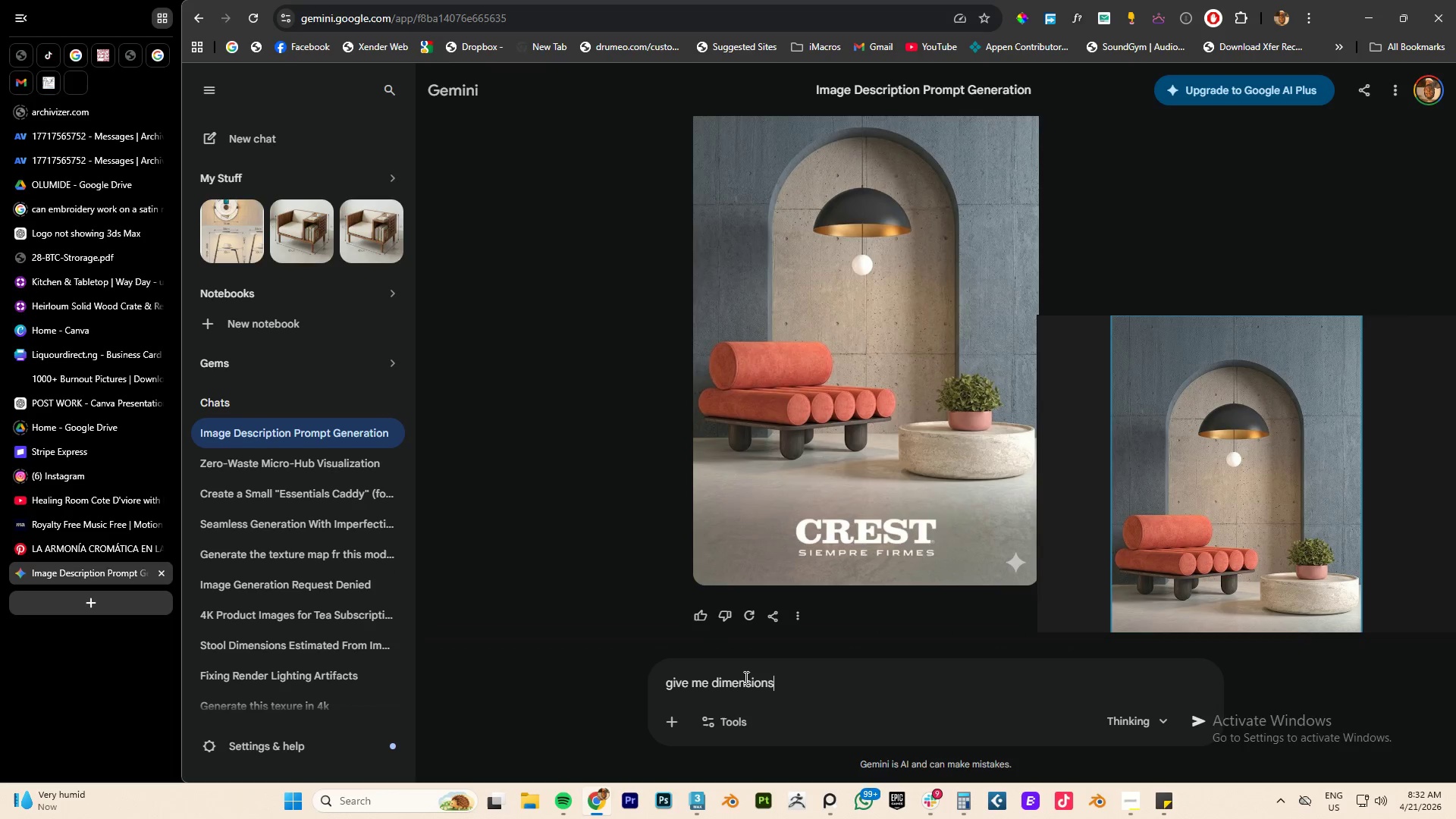 
key(Enter)
 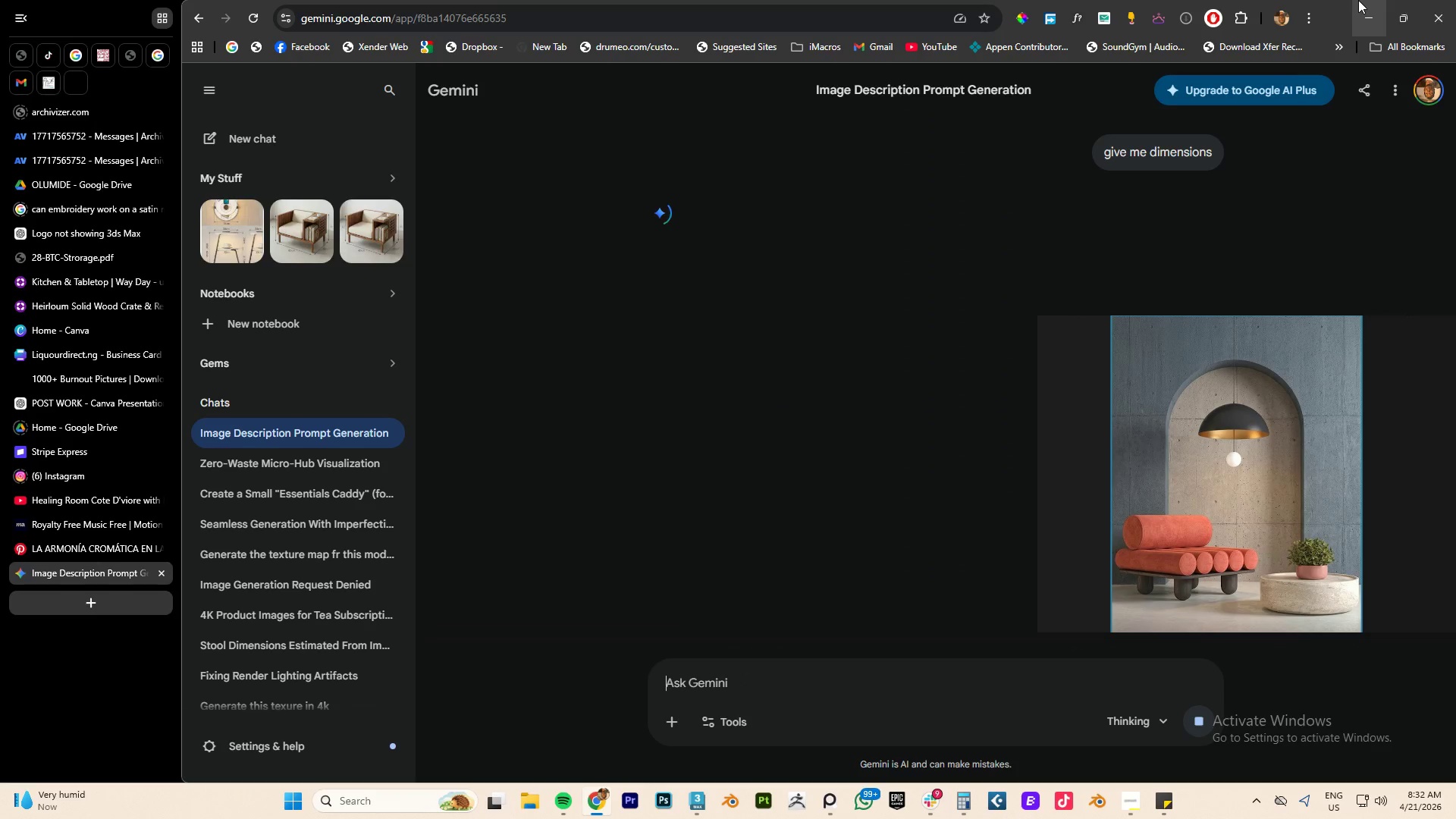 
wait(7.62)
 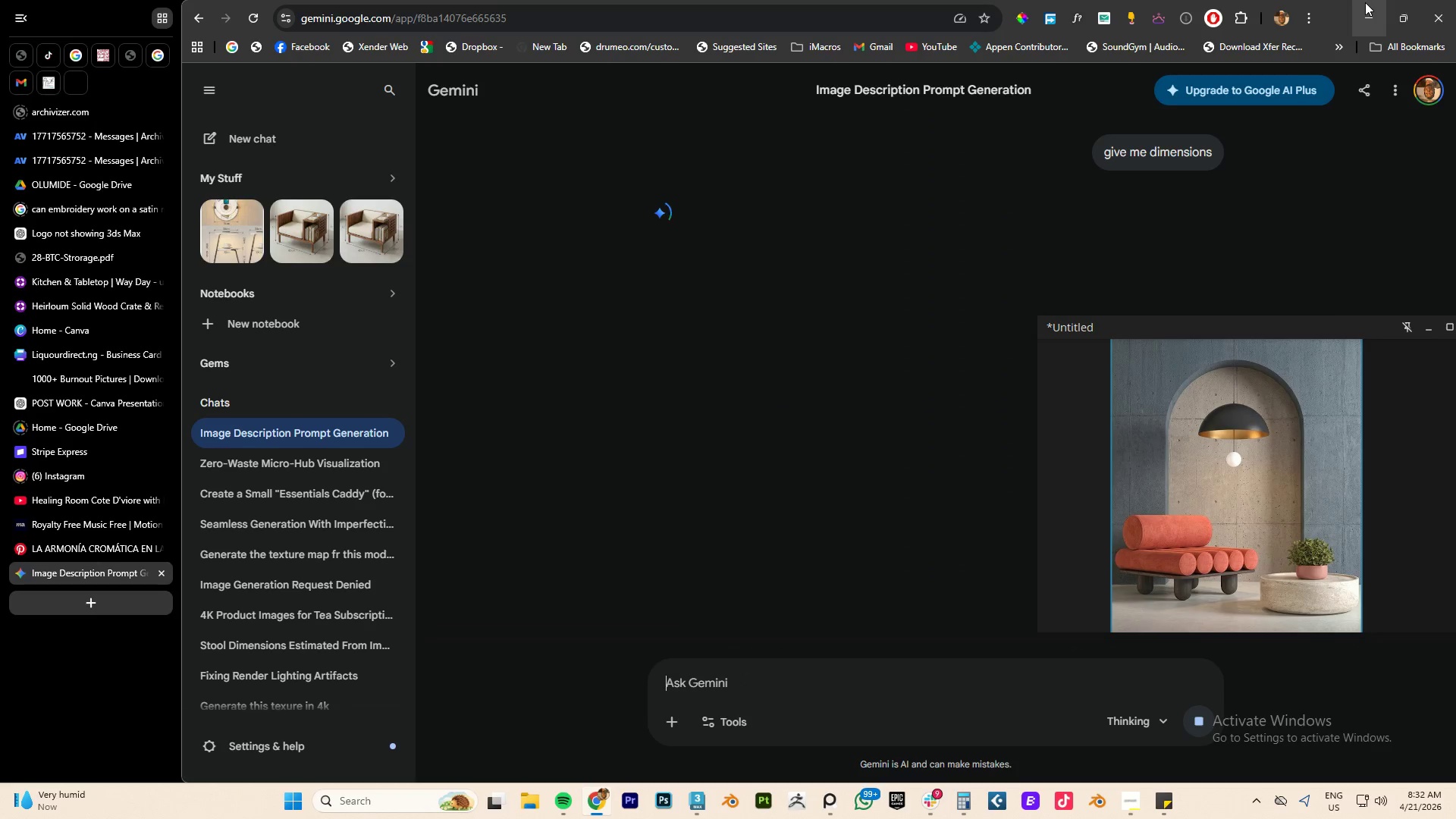 
left_click([1357, 4])
 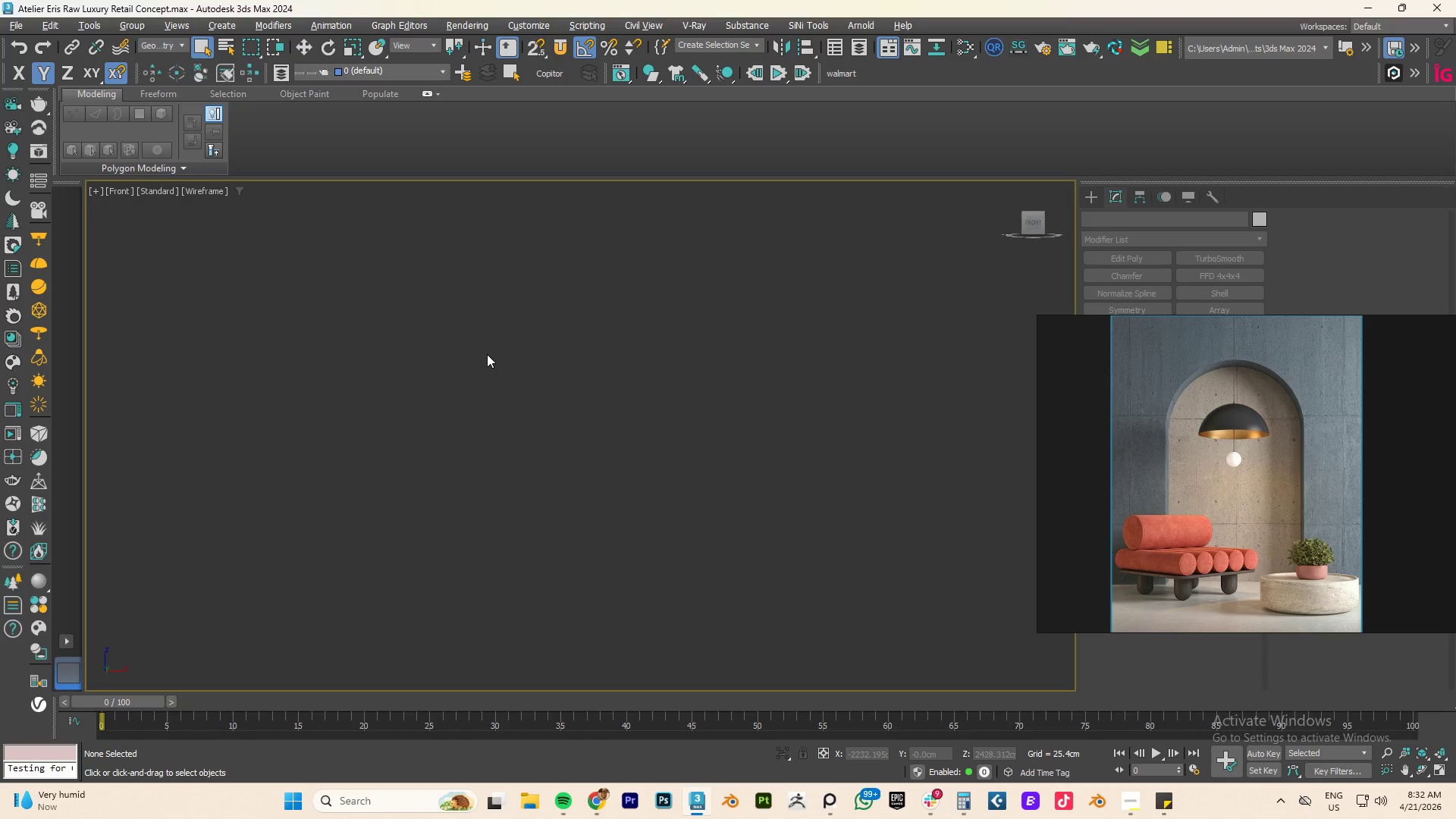 
wait(10.75)
 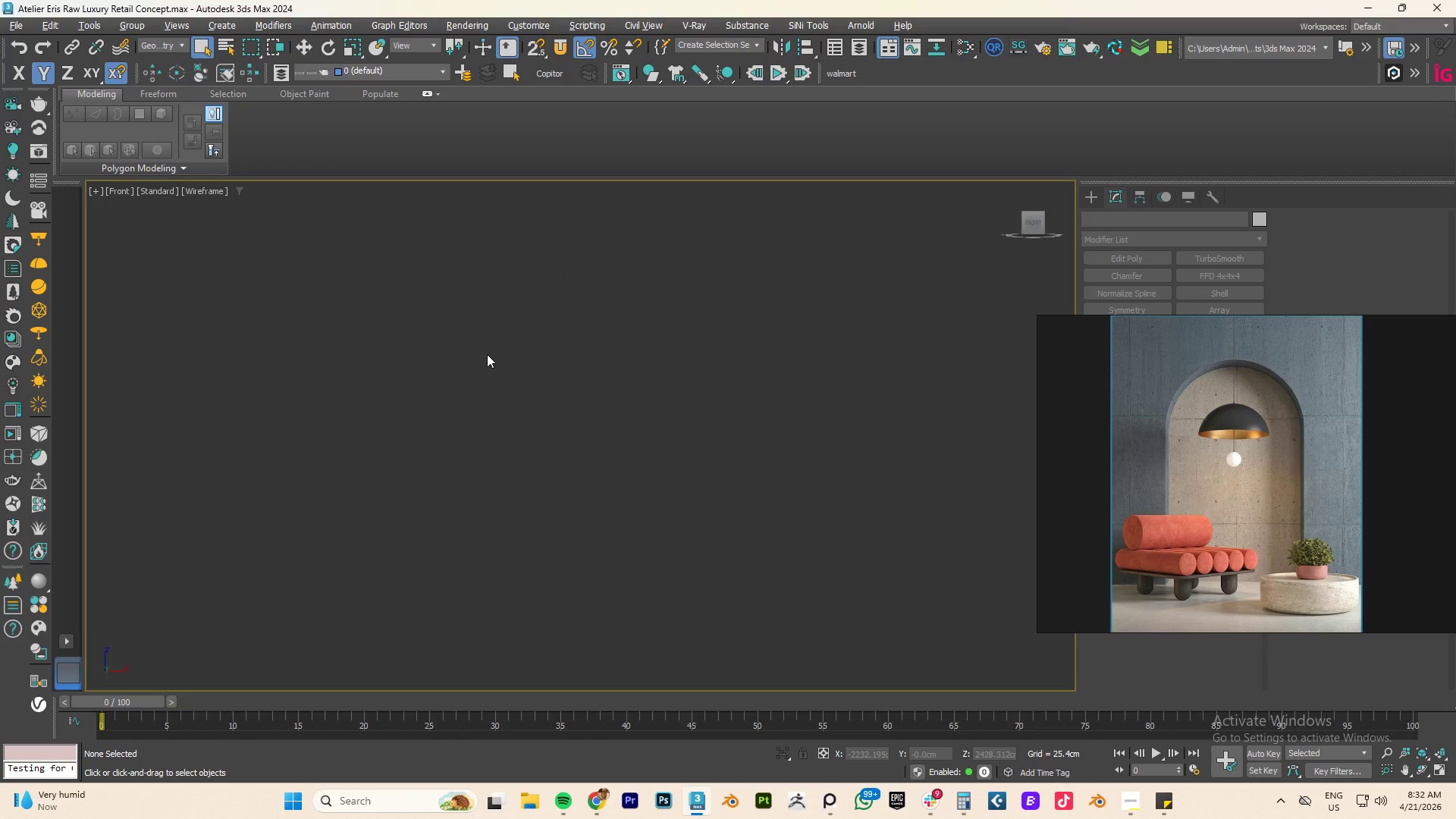 
scroll: coordinate [650, 422], scroll_direction: down, amount: 6.0
 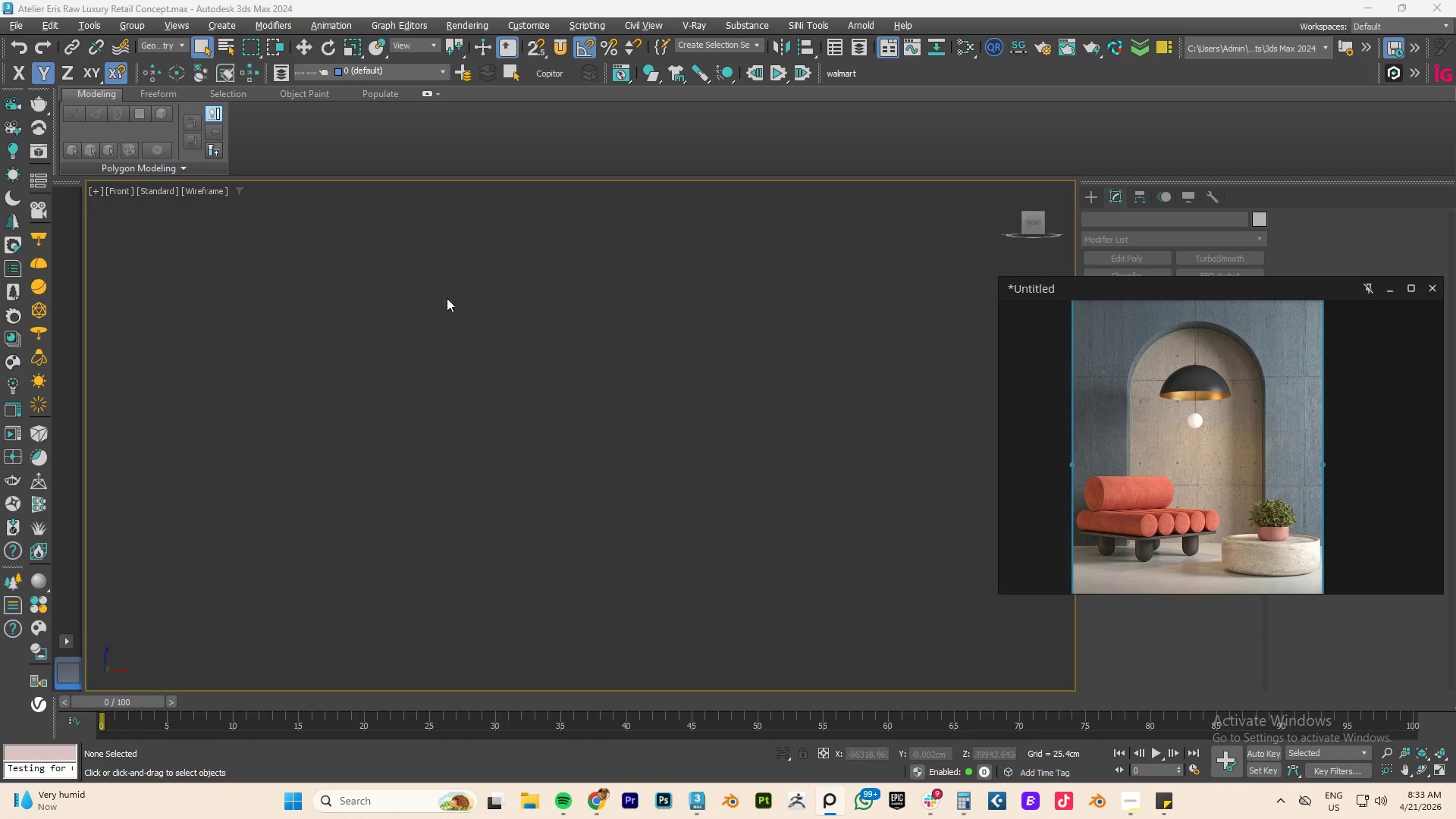 
wait(6.75)
 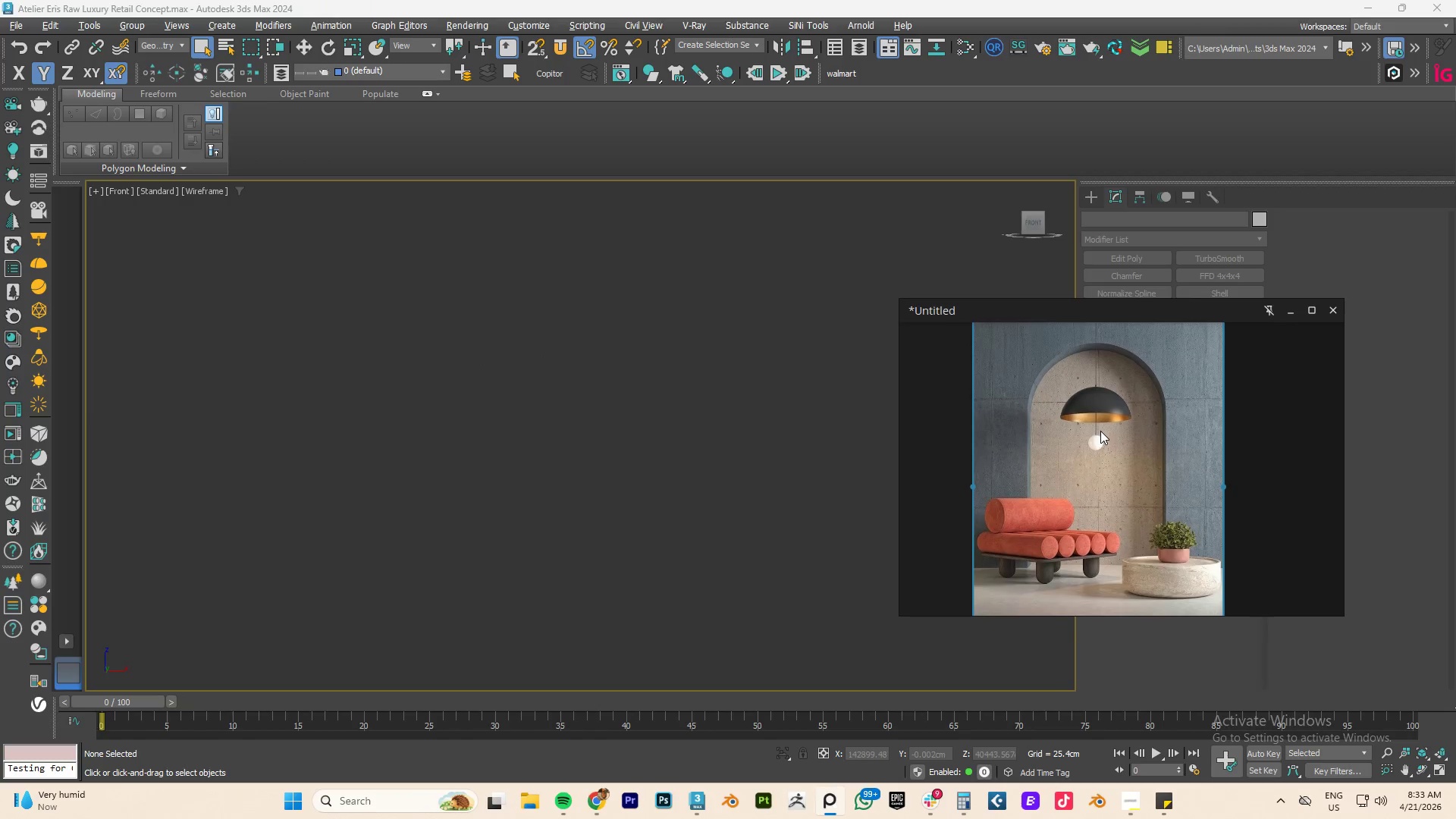 
left_click([595, 808])
 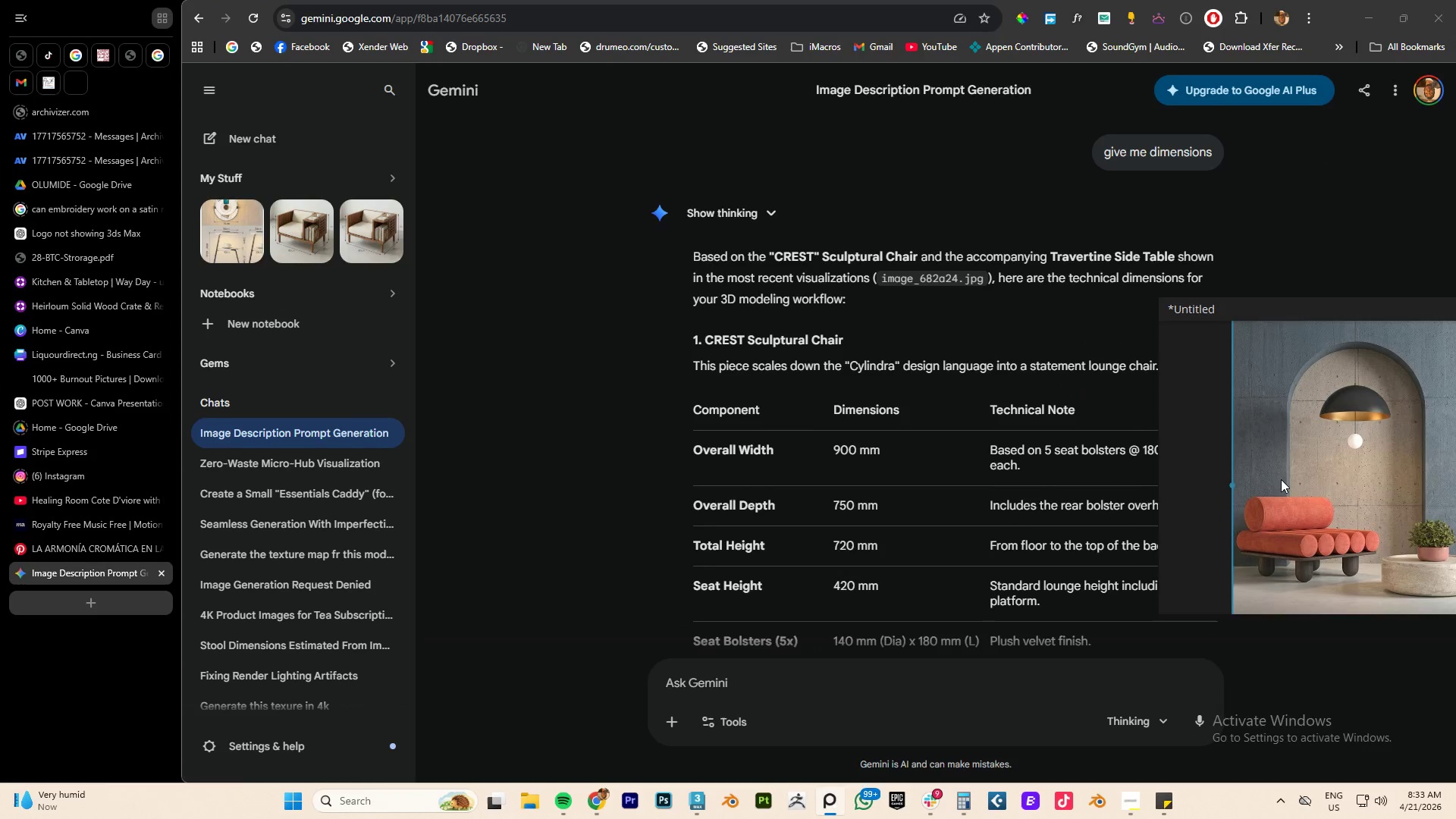 
scroll: coordinate [1035, 477], scroll_direction: down, amount: 3.0
 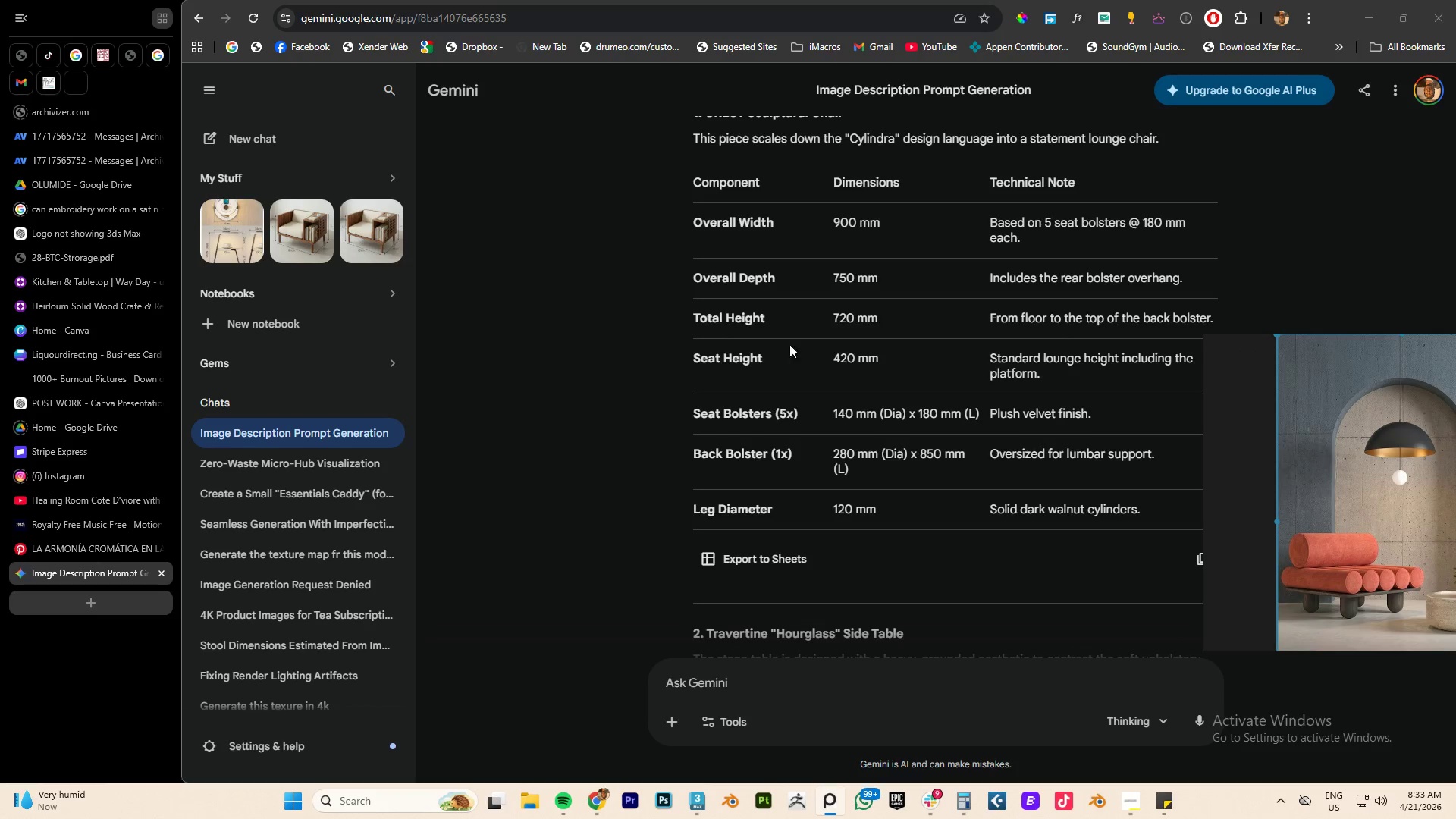 
scroll: coordinate [817, 275], scroll_direction: up, amount: 1.0
 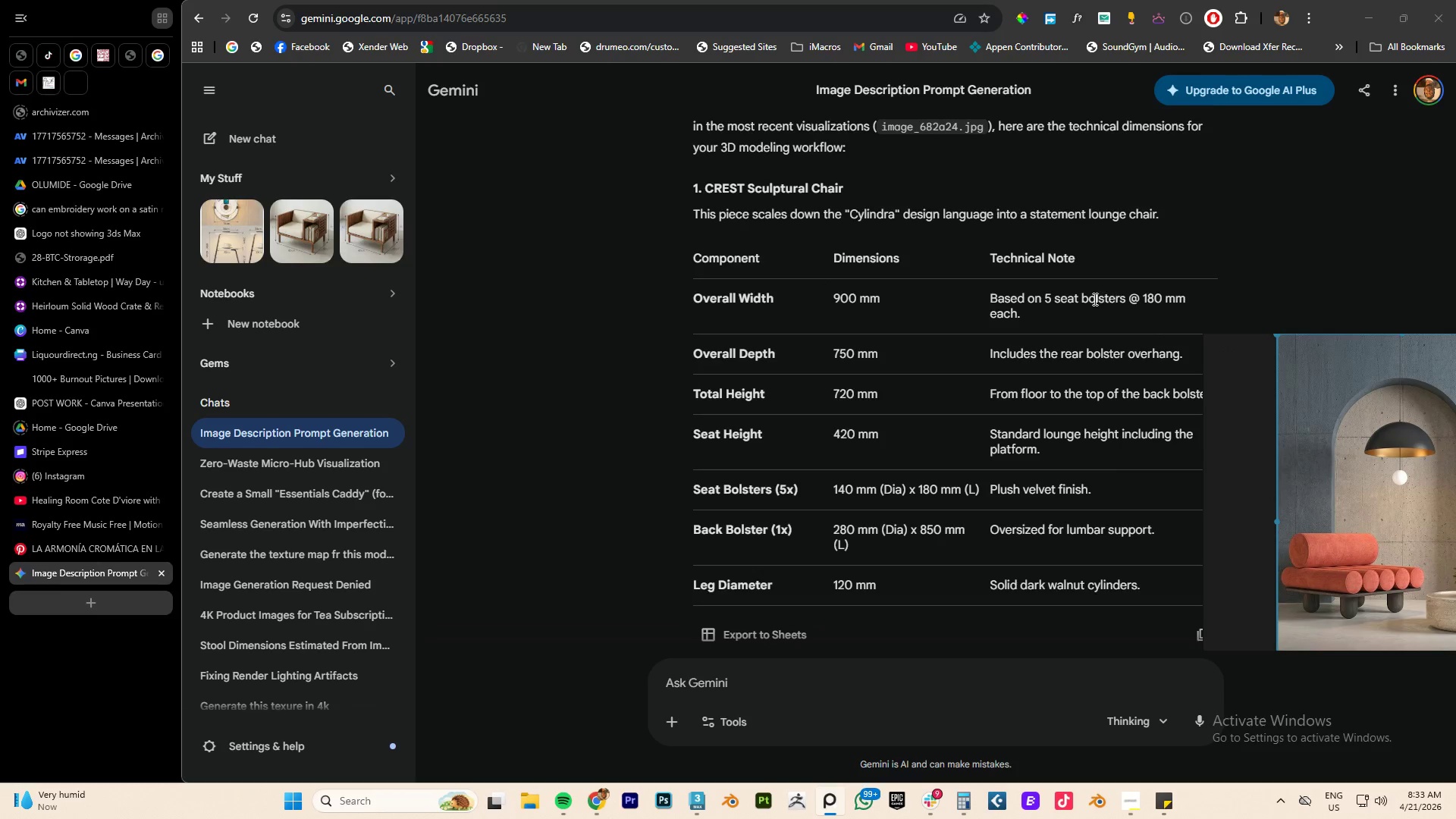 
wait(7.09)
 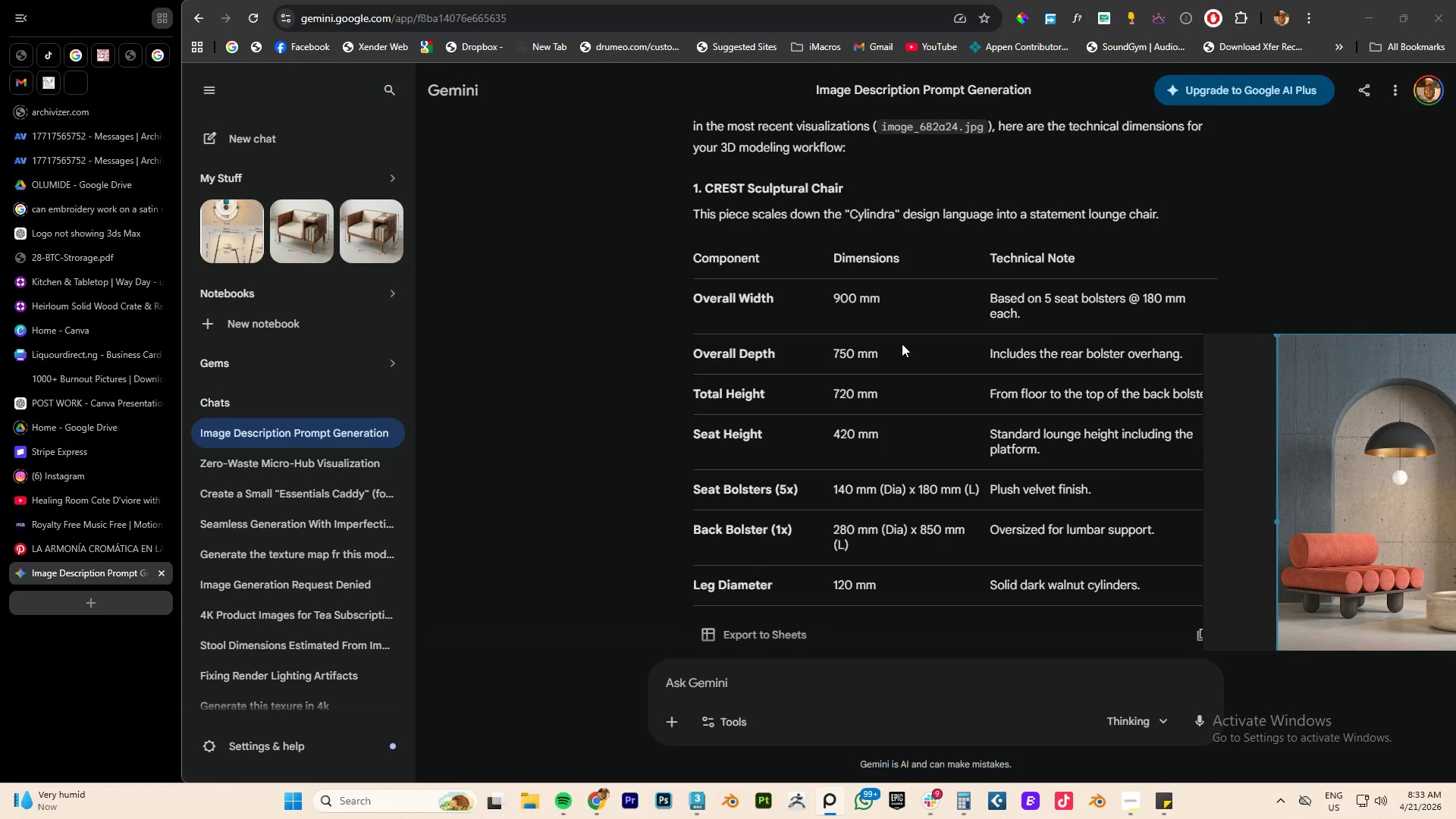 
scroll: coordinate [894, 332], scroll_direction: up, amount: 2.0
 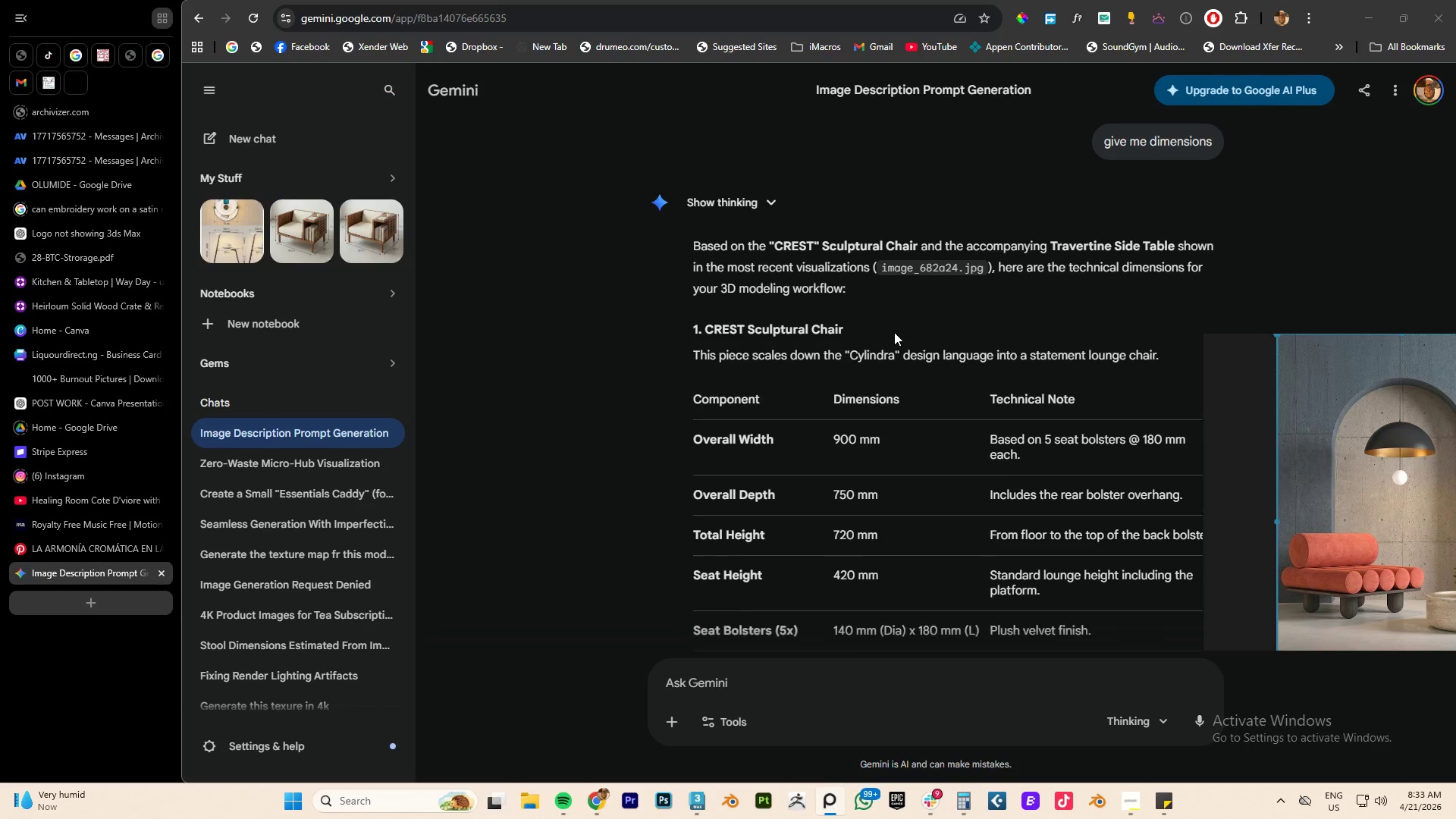 
scroll: coordinate [894, 332], scroll_direction: down, amount: 5.0
 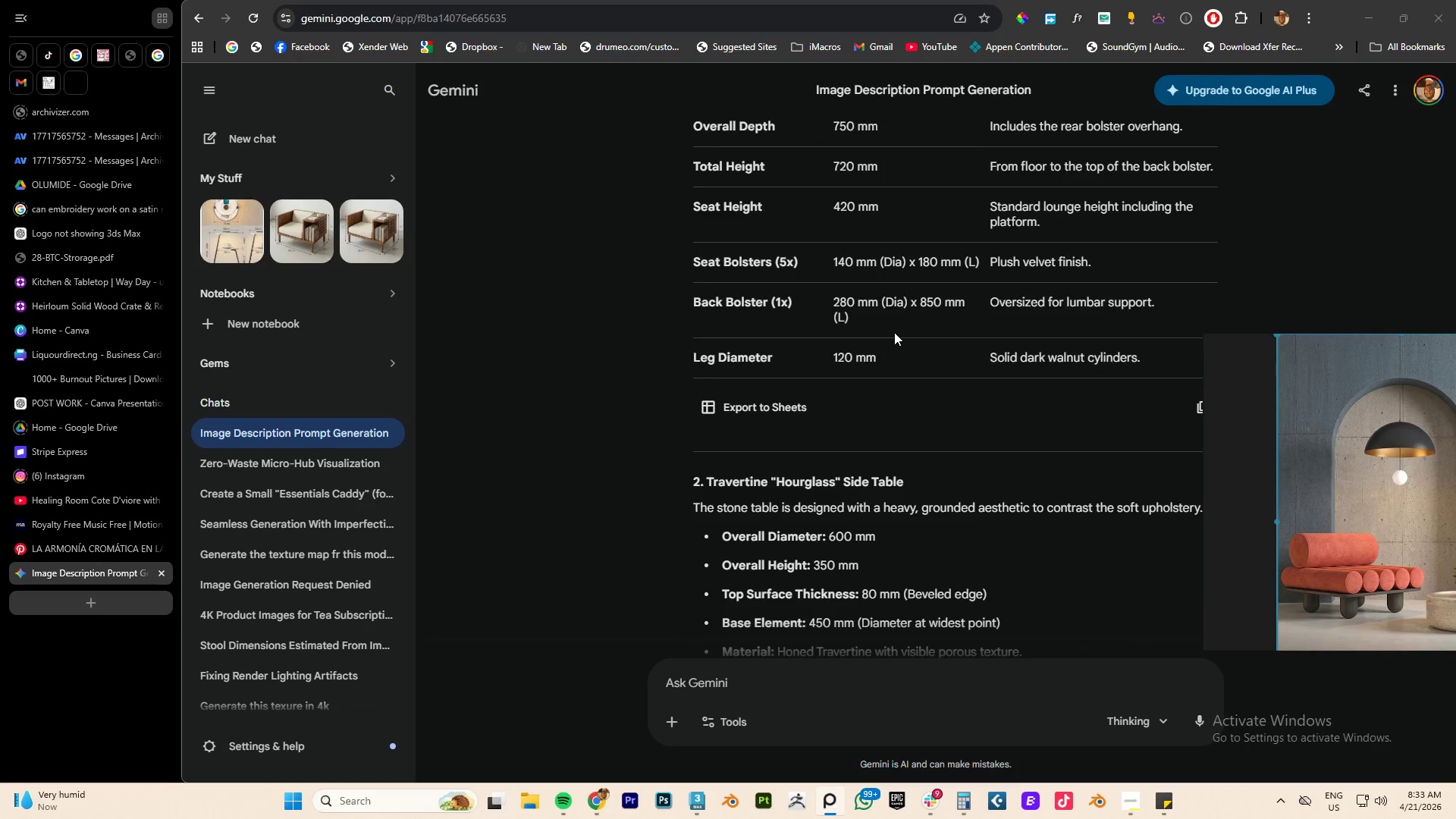 
scroll: coordinate [894, 332], scroll_direction: up, amount: 3.0
 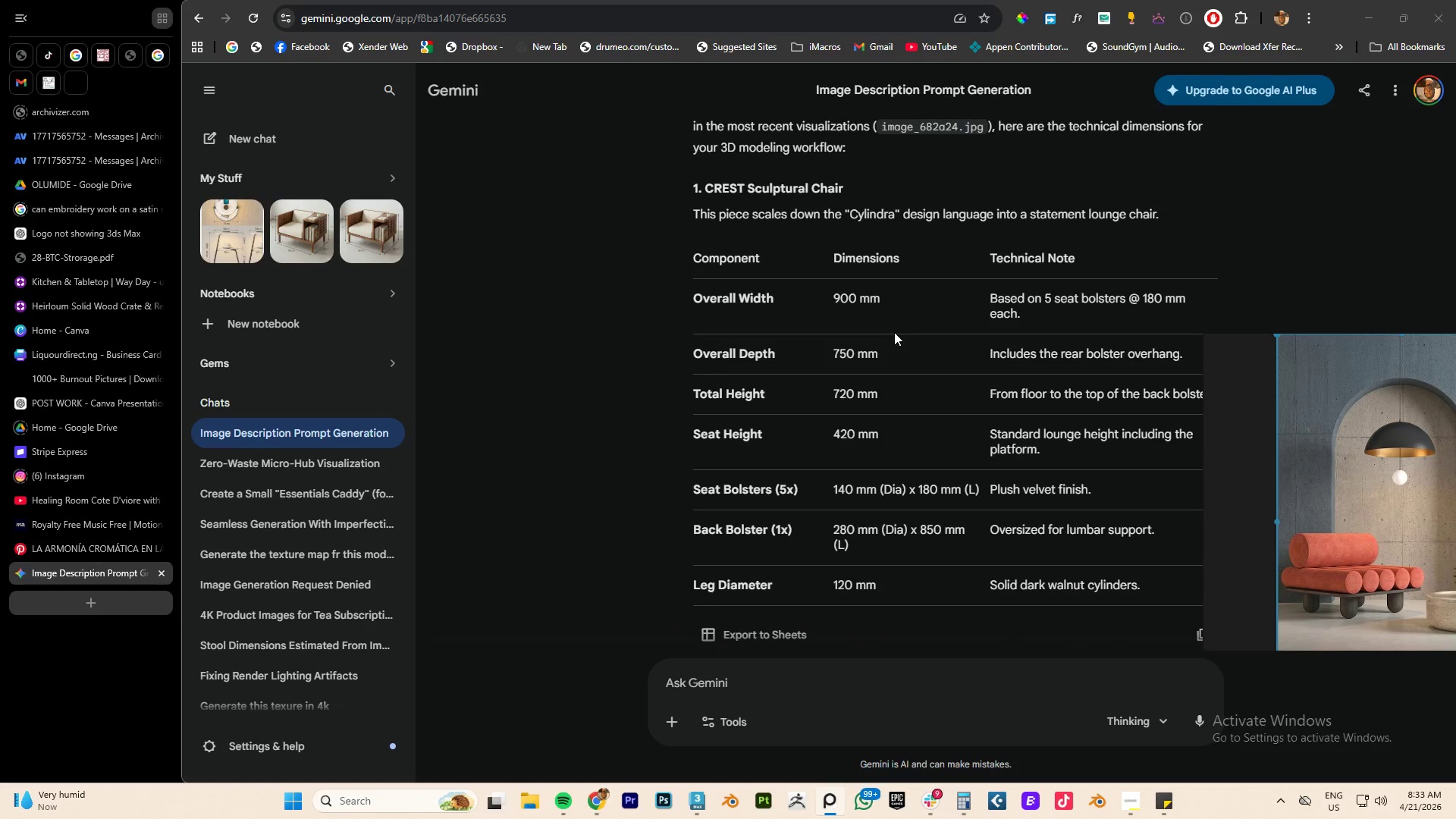 
scroll: coordinate [894, 332], scroll_direction: down, amount: 4.0
 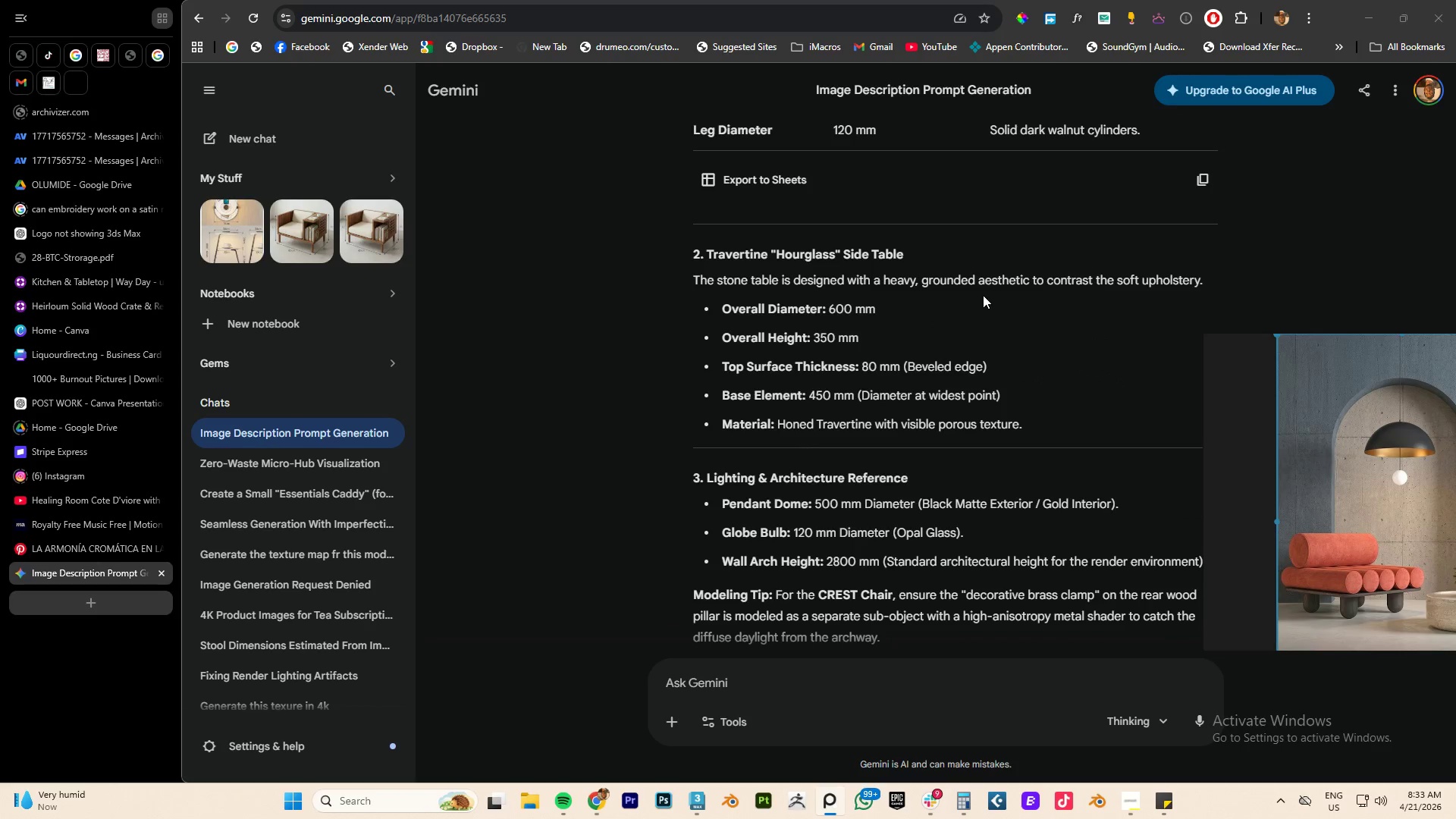 
key(ScrollLock)
 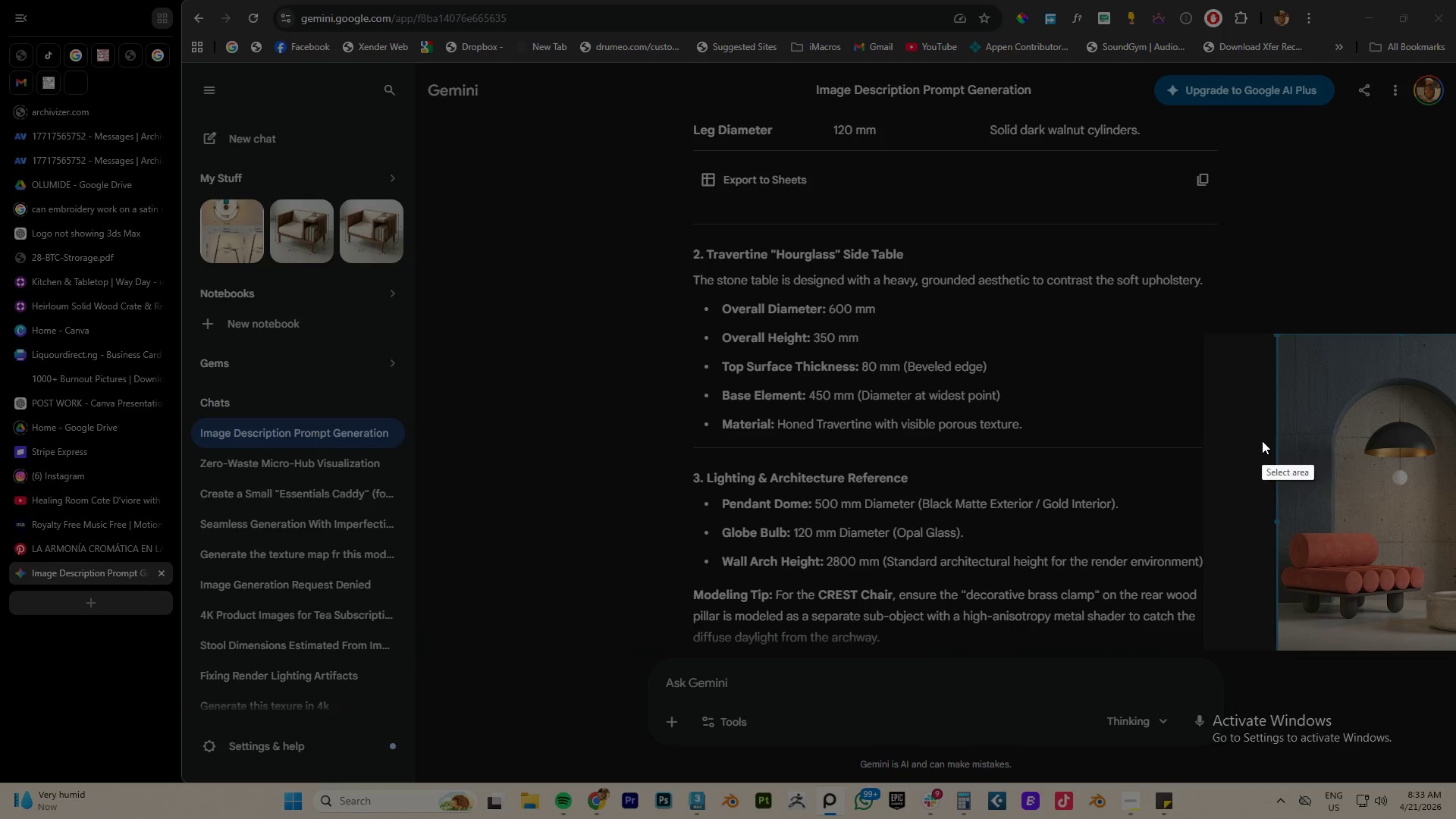 
key(Escape)
 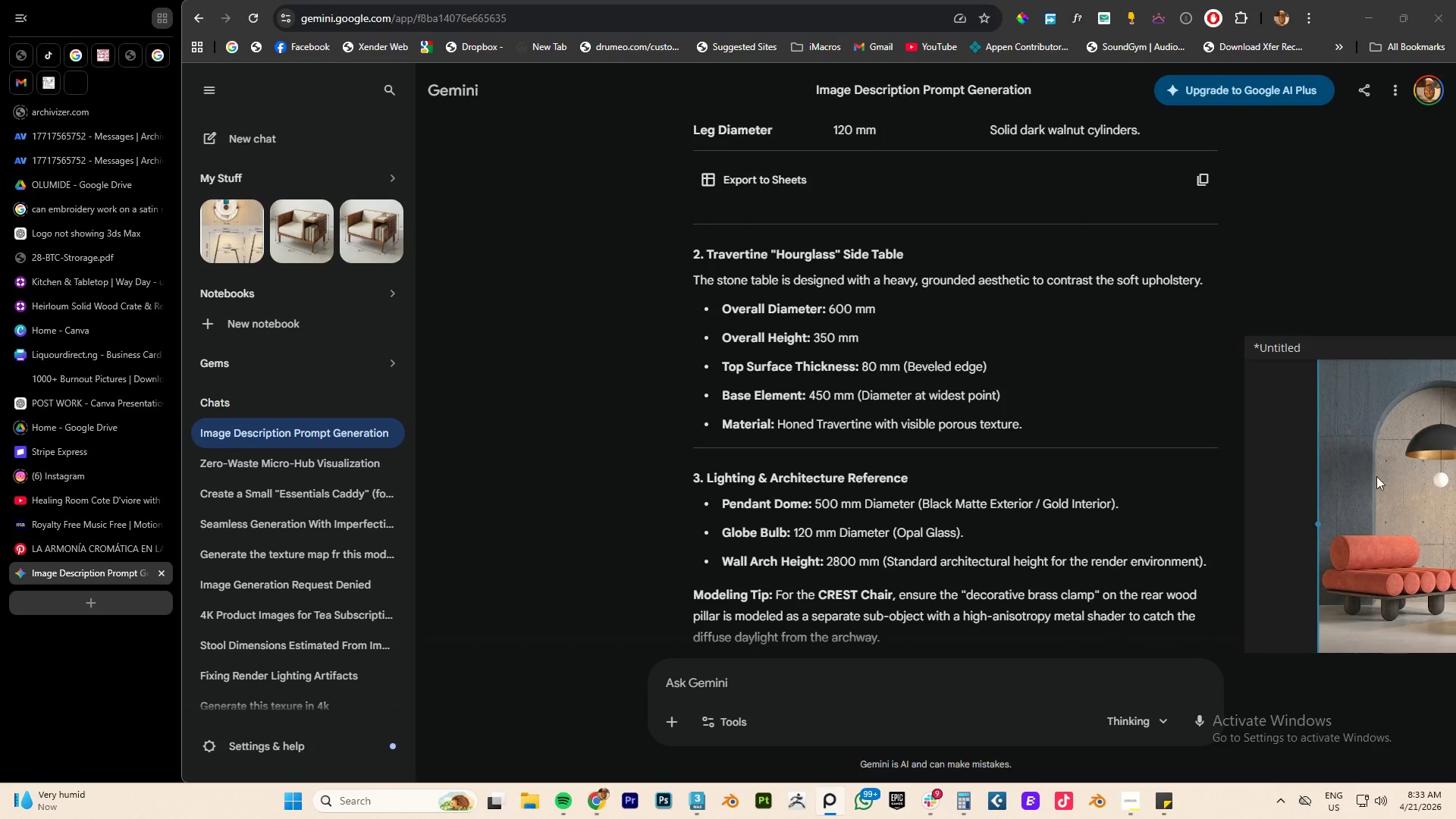 
key(ScrollLock)
 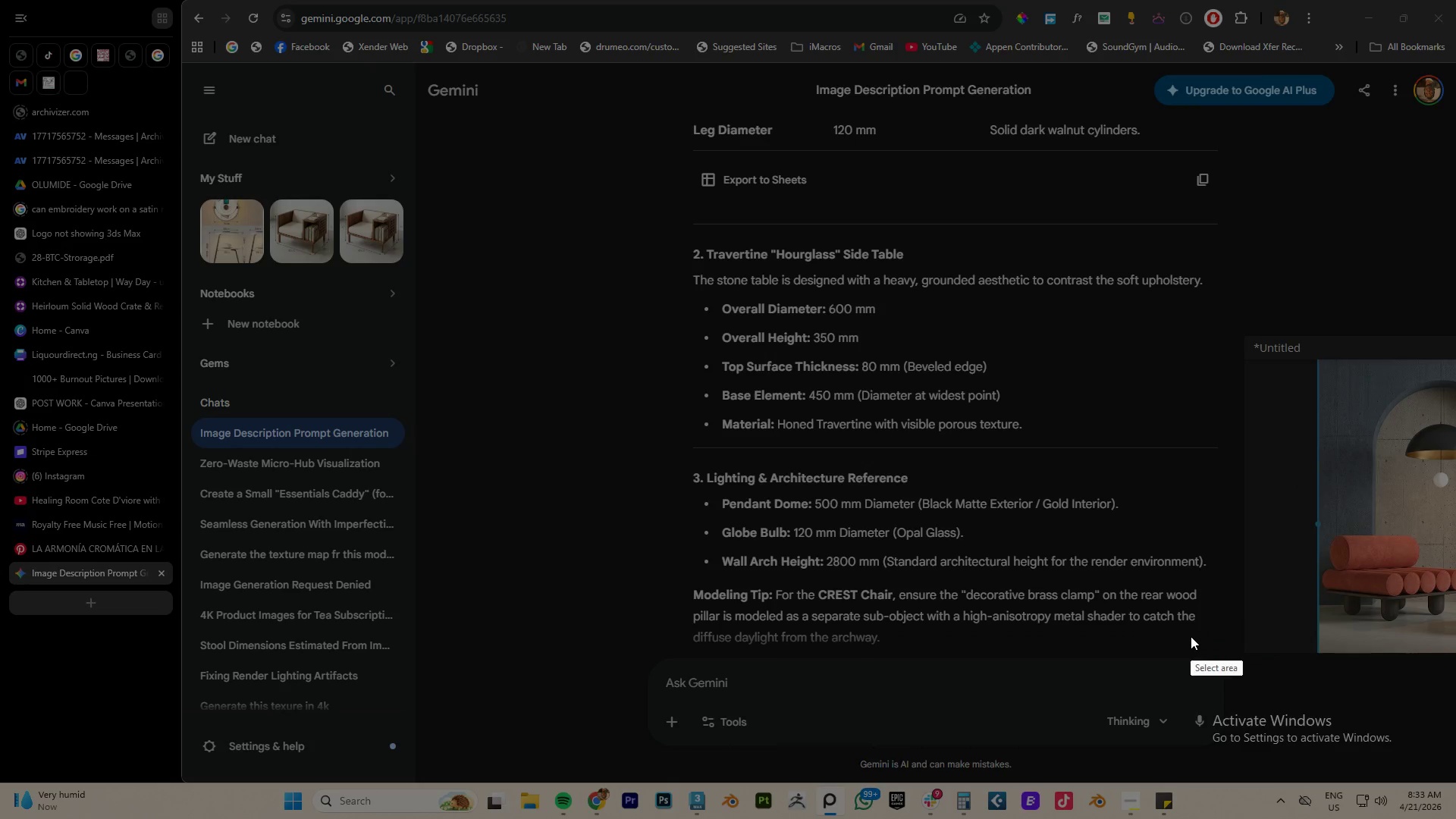 
scroll: coordinate [1178, 608], scroll_direction: down, amount: 3.0
 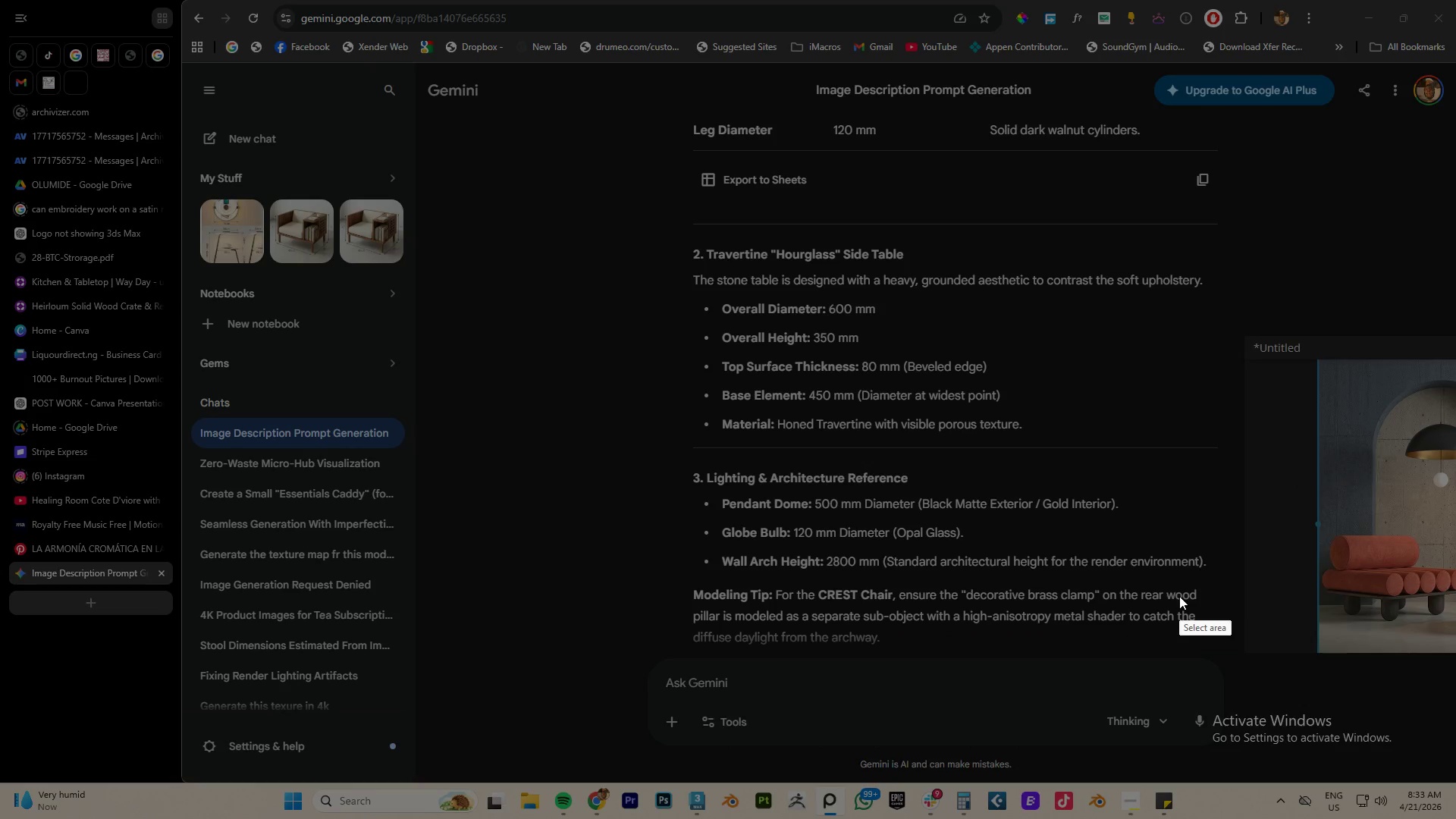 
key(Escape)
 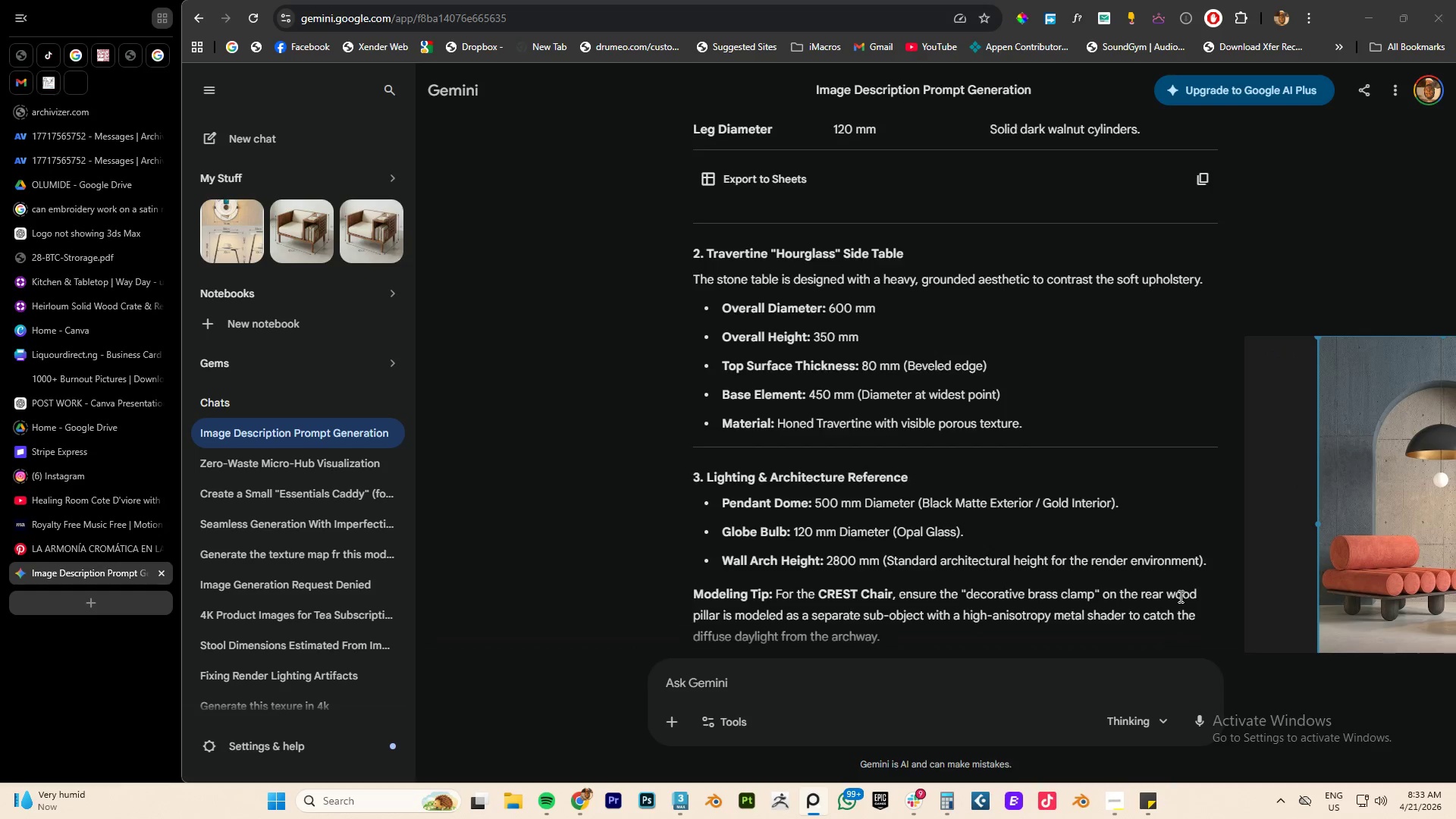 
scroll: coordinate [1179, 596], scroll_direction: down, amount: 3.0
 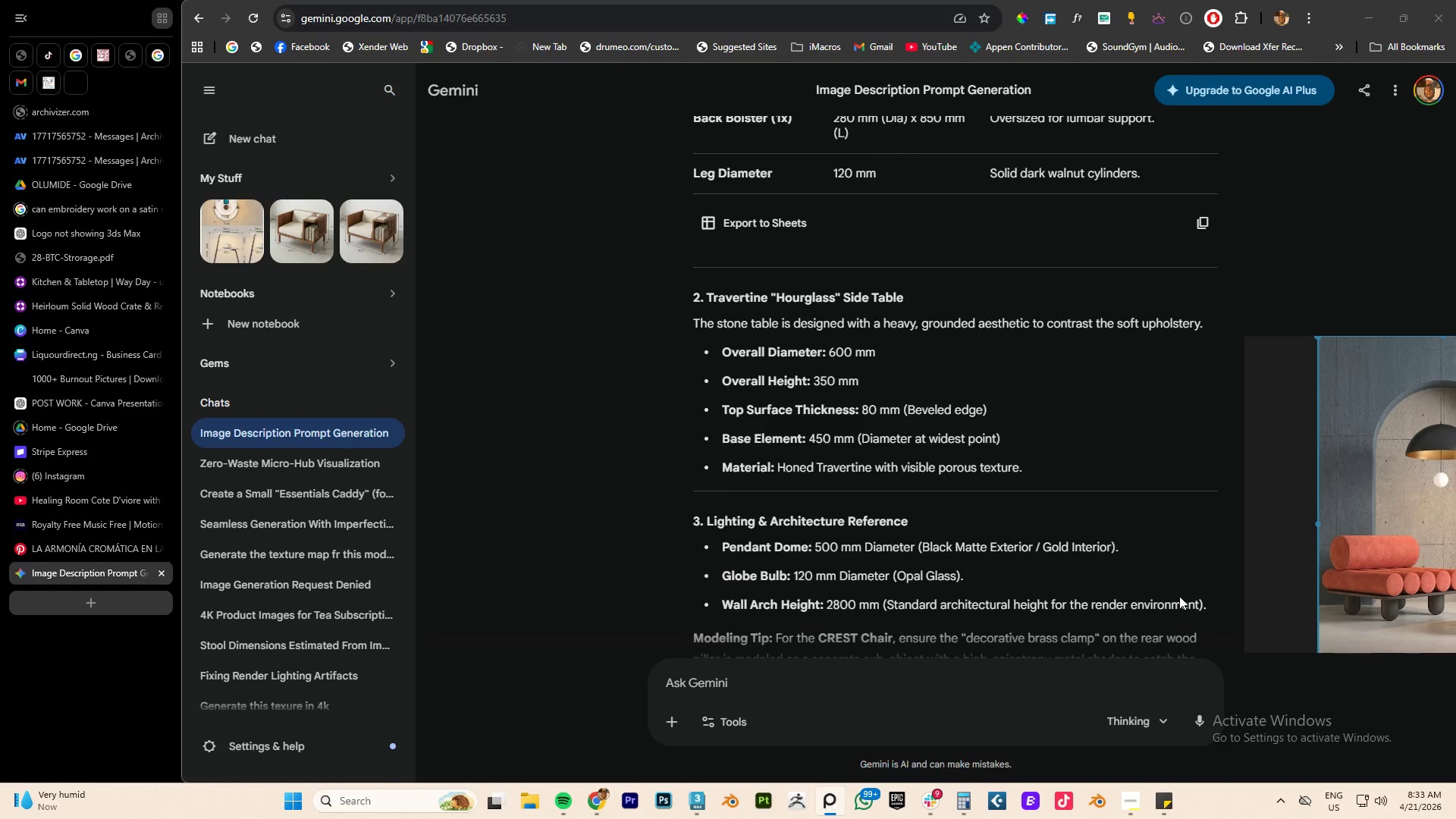 
scroll: coordinate [1179, 596], scroll_direction: up, amount: 1.0
 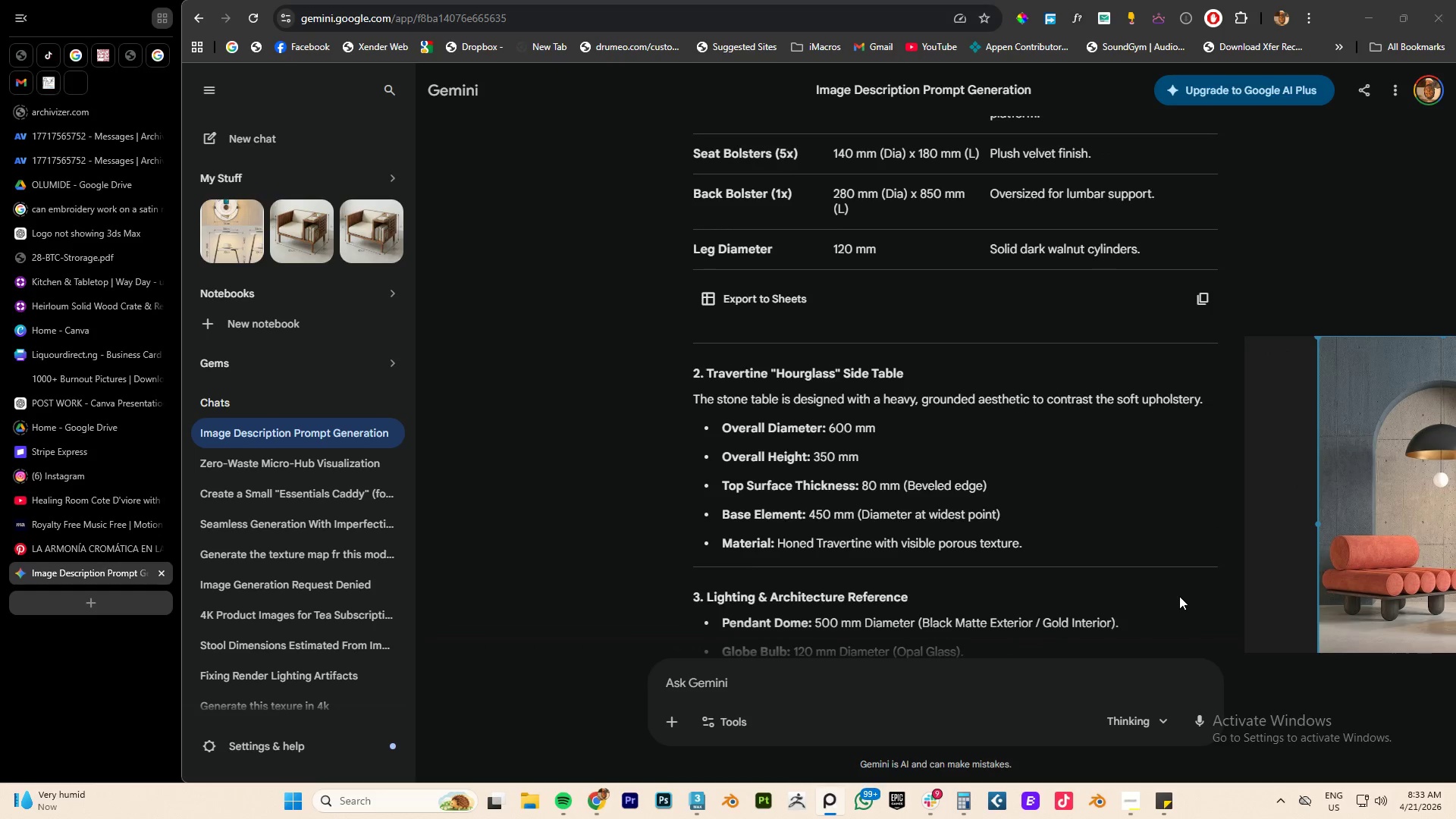 
scroll: coordinate [1179, 596], scroll_direction: down, amount: 1.0
 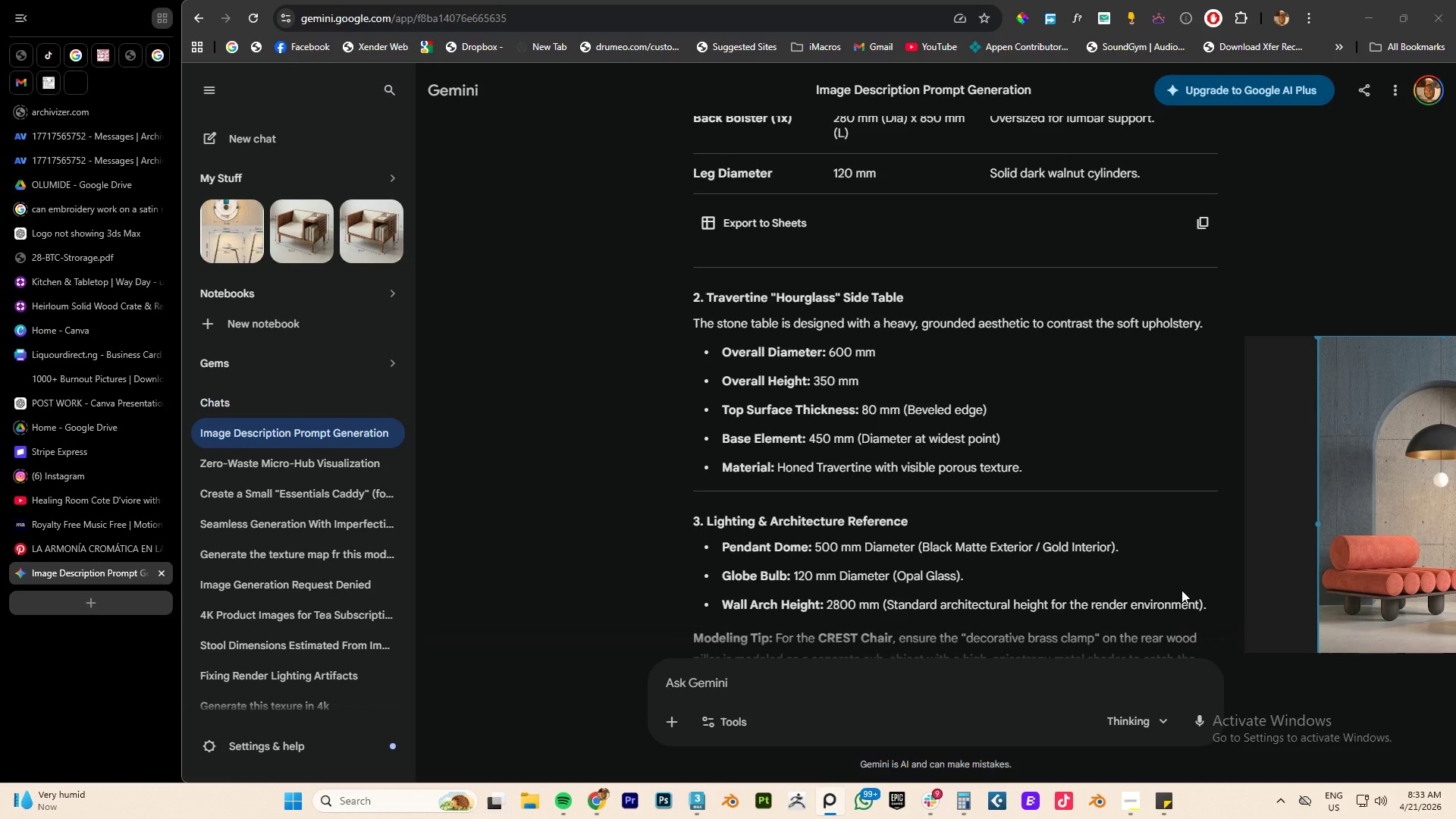 
key(ScrollLock)
 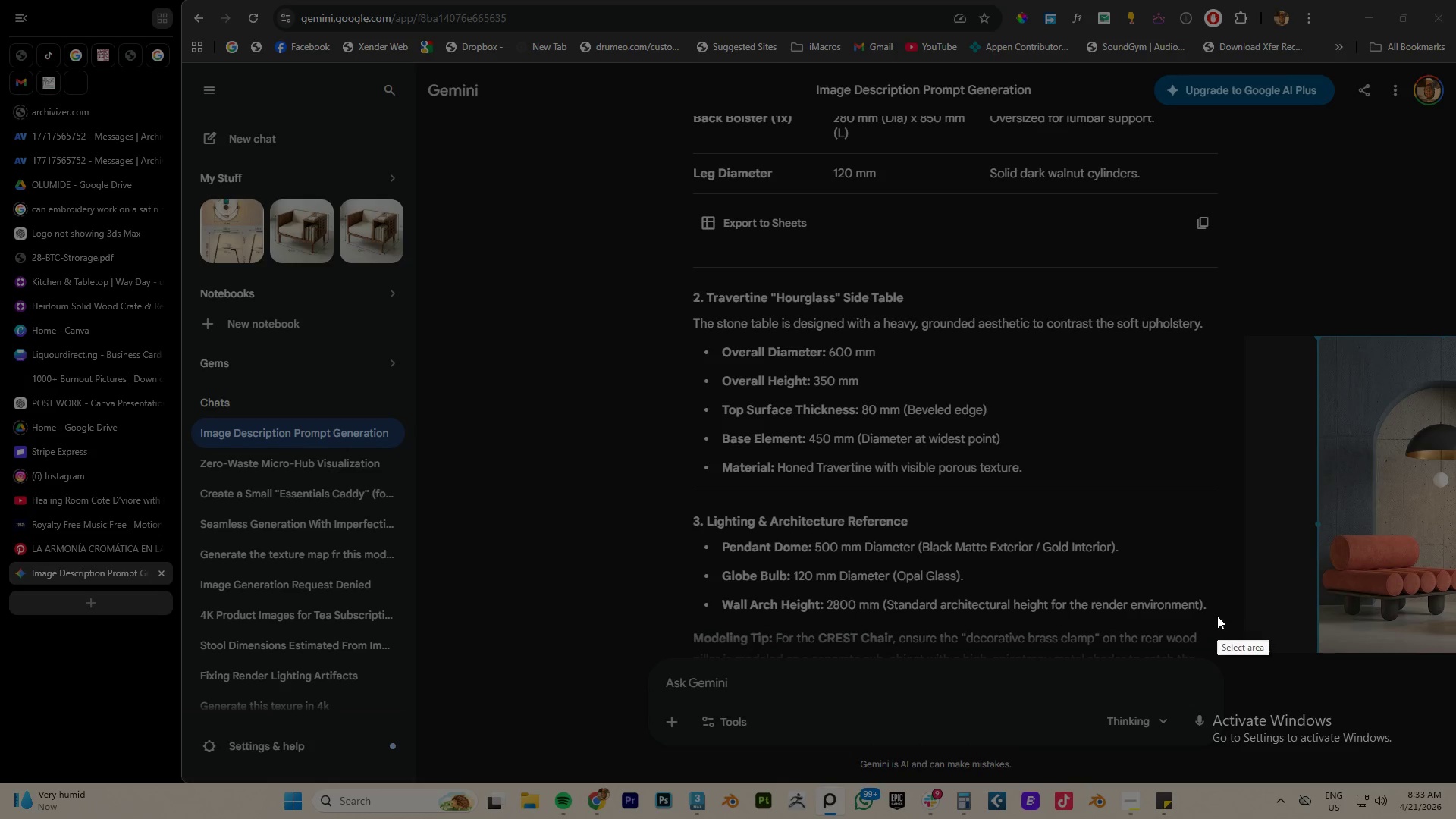 
left_click_drag(start_coordinate=[1217, 616], to_coordinate=[673, 309])
 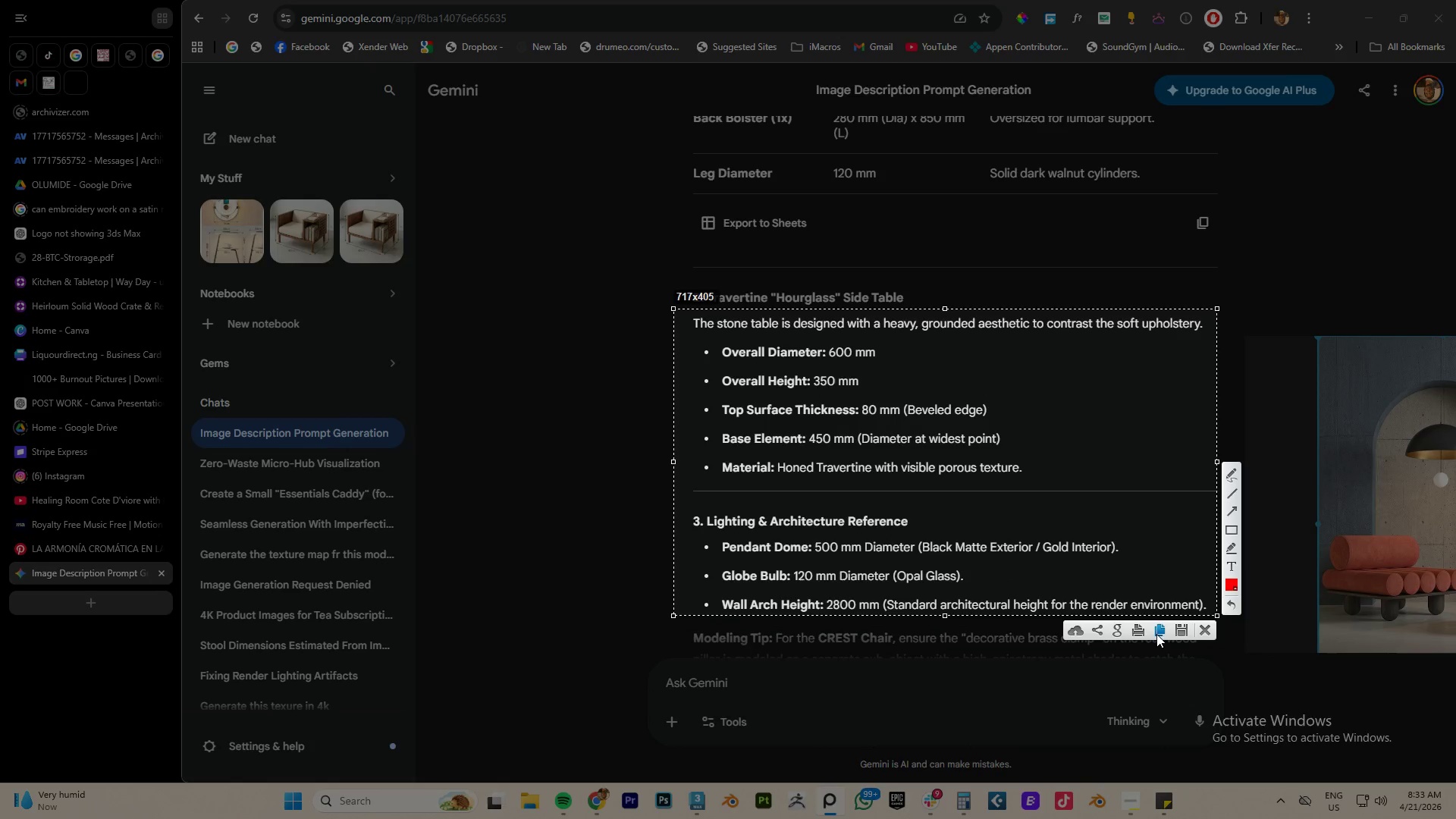 
left_click([1157, 629])
 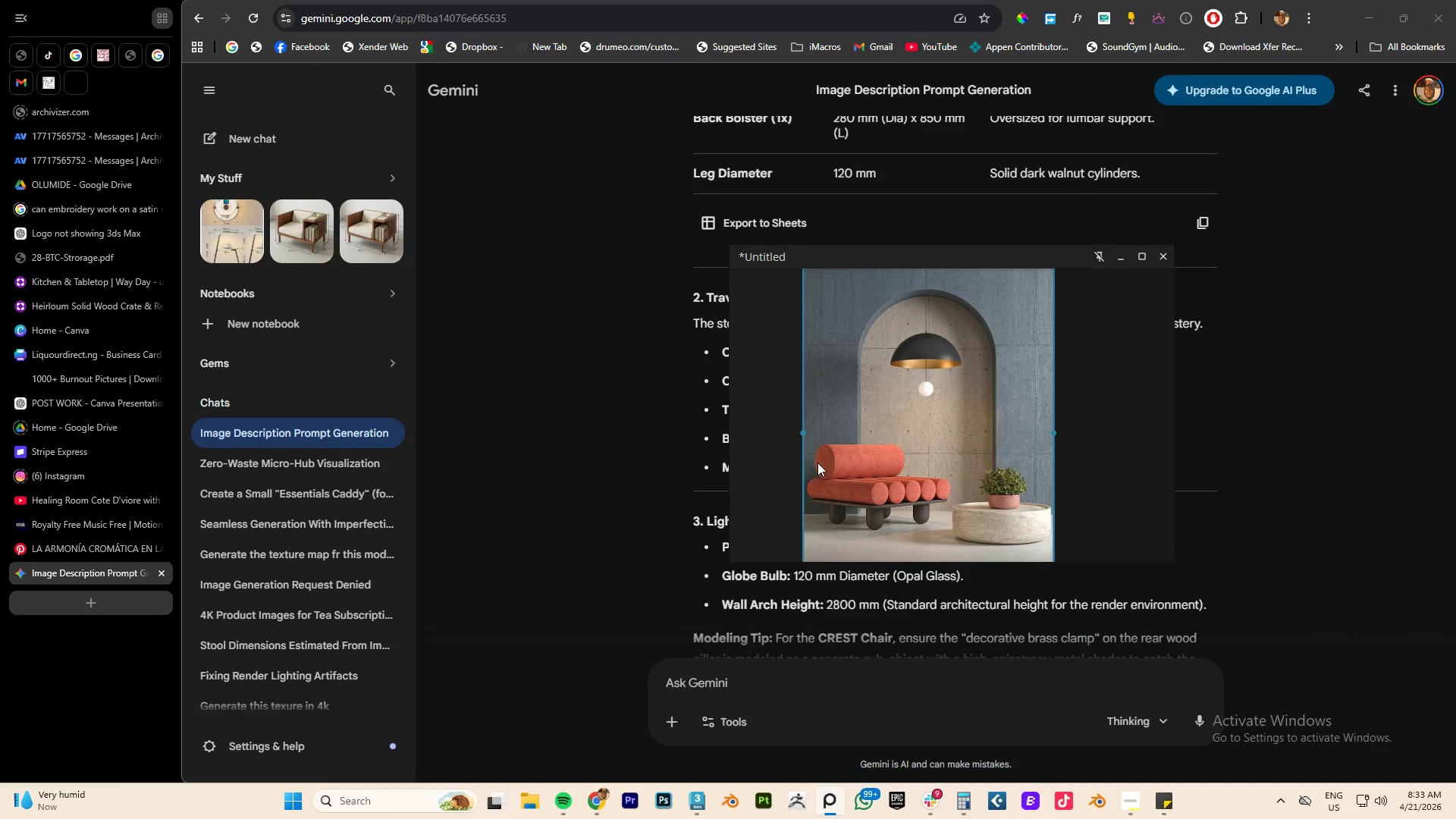 
scroll: coordinate [924, 447], scroll_direction: down, amount: 2.0
 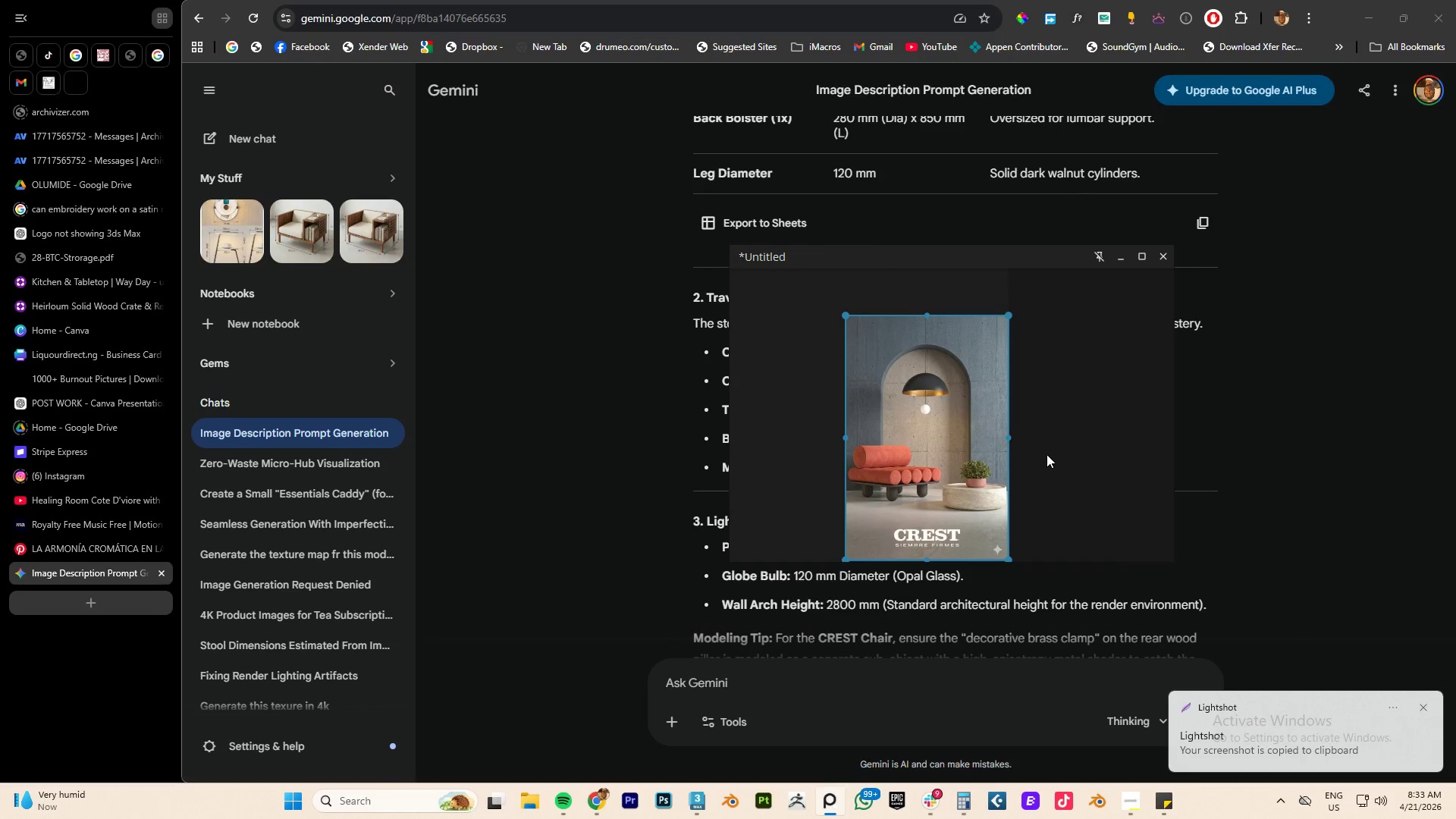 
left_click([1056, 450])
 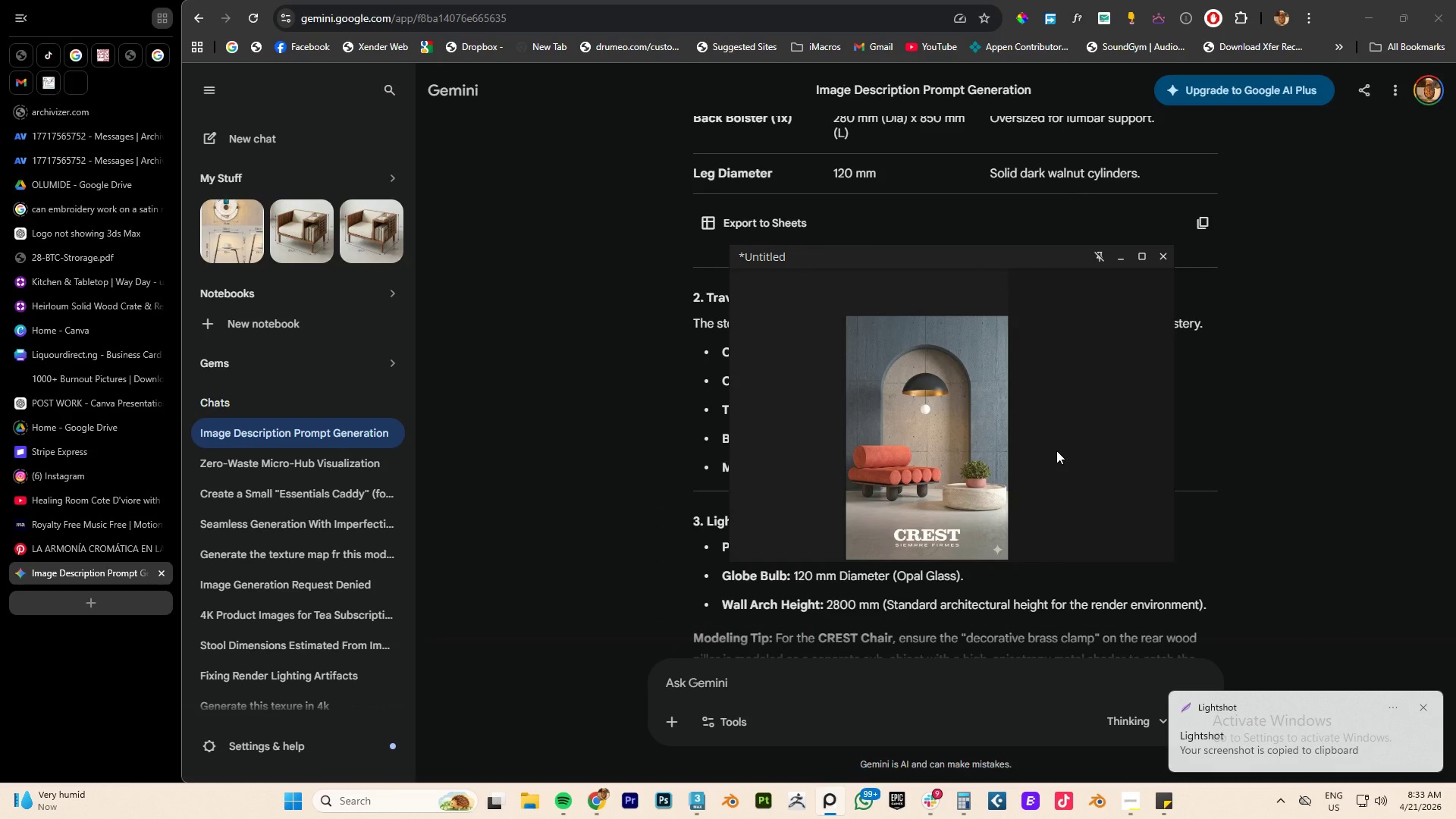 
key(Control+V)
 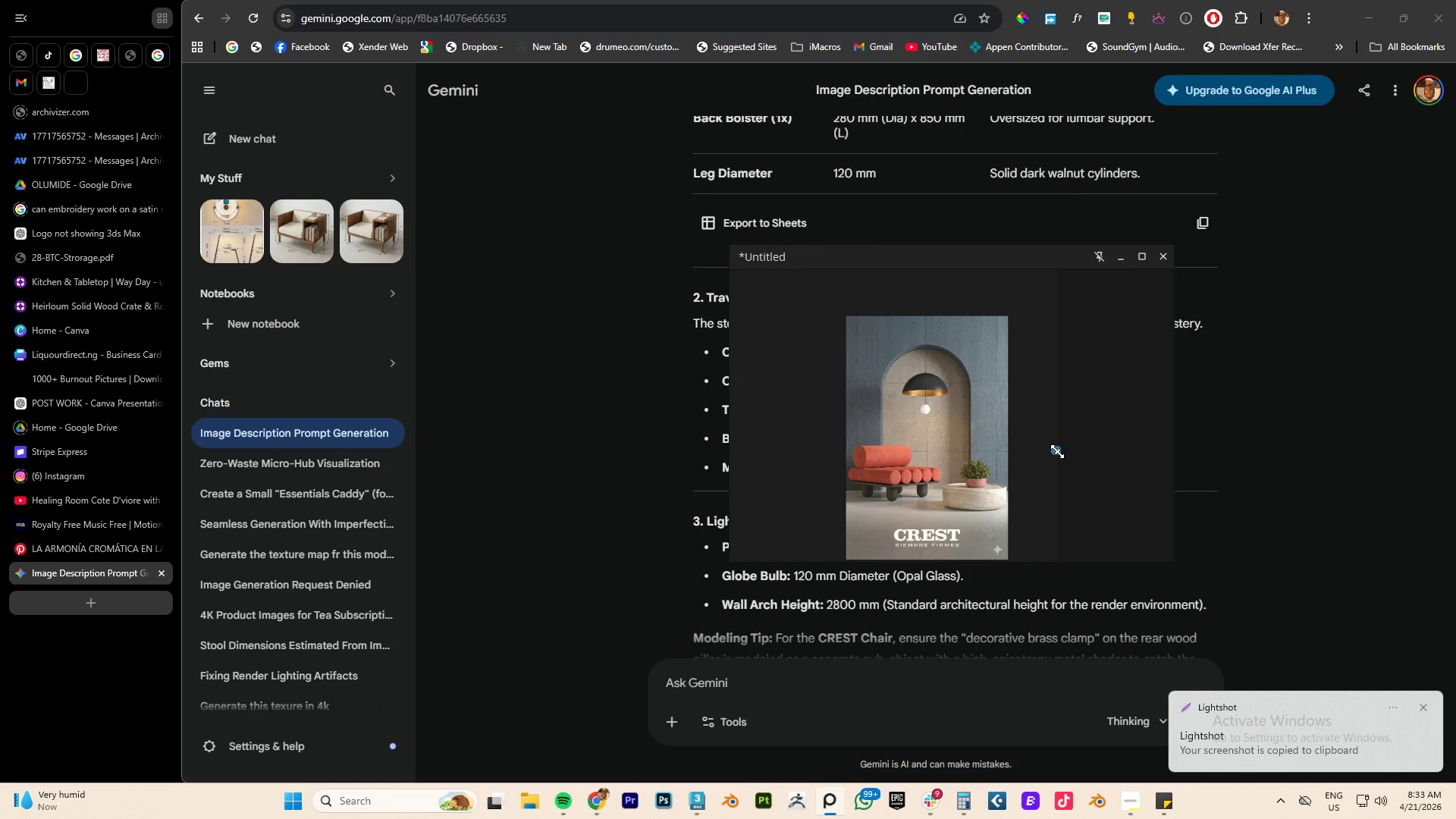 
left_click_drag(start_coordinate=[1058, 452], to_coordinate=[1187, 607])
 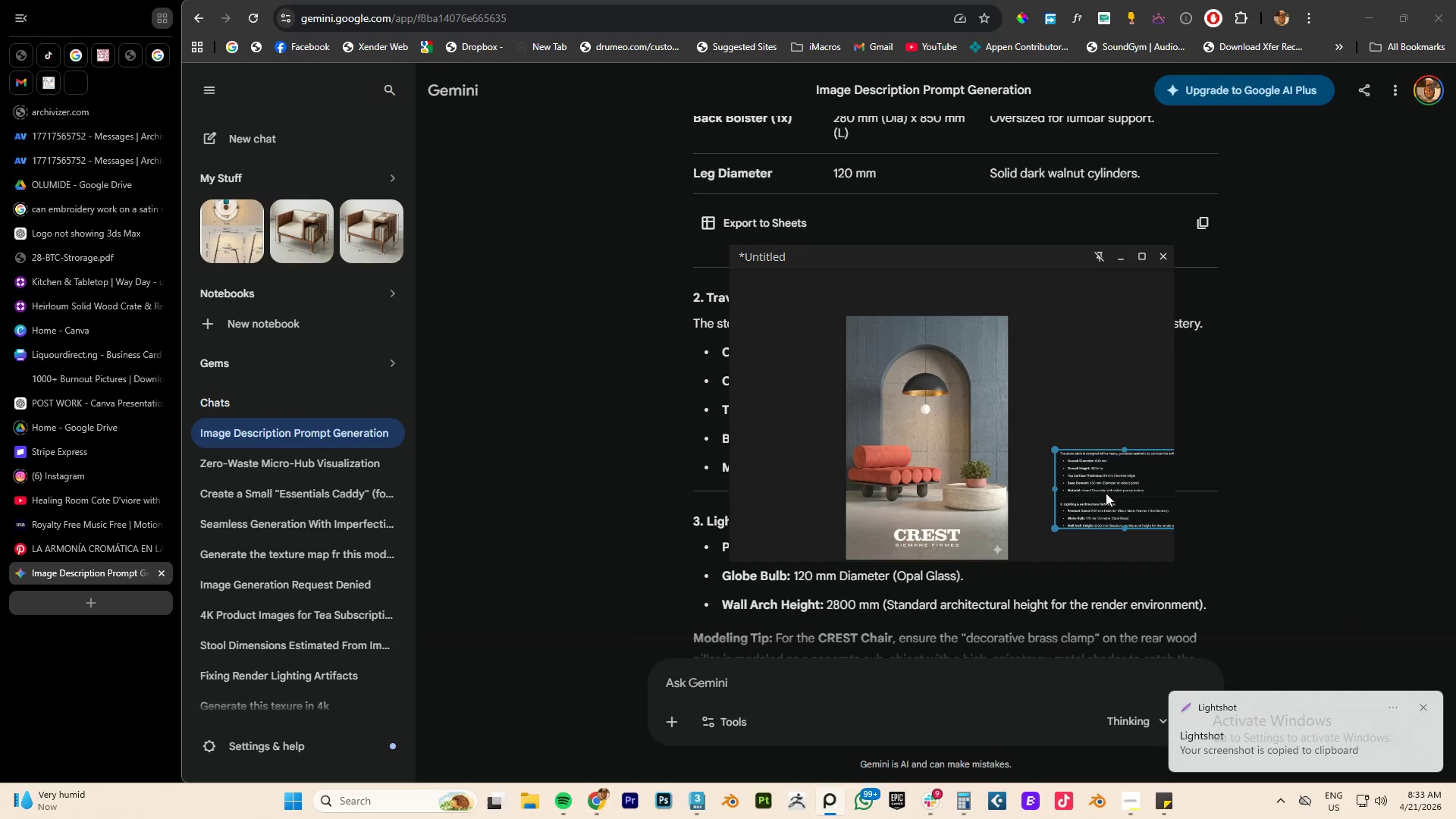 
left_click_drag(start_coordinate=[1106, 492], to_coordinate=[1063, 360])
 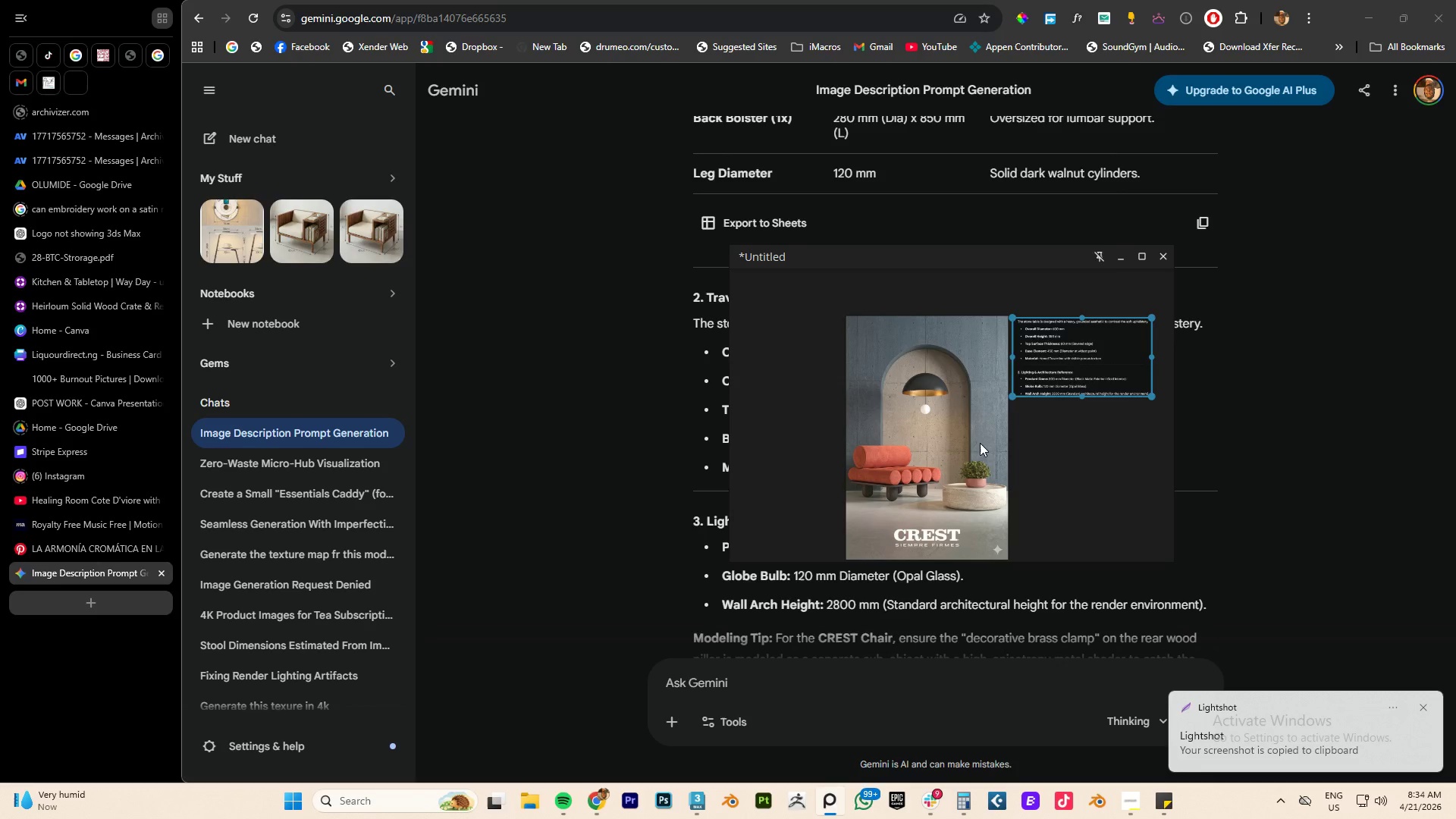 
right_click([980, 443])
 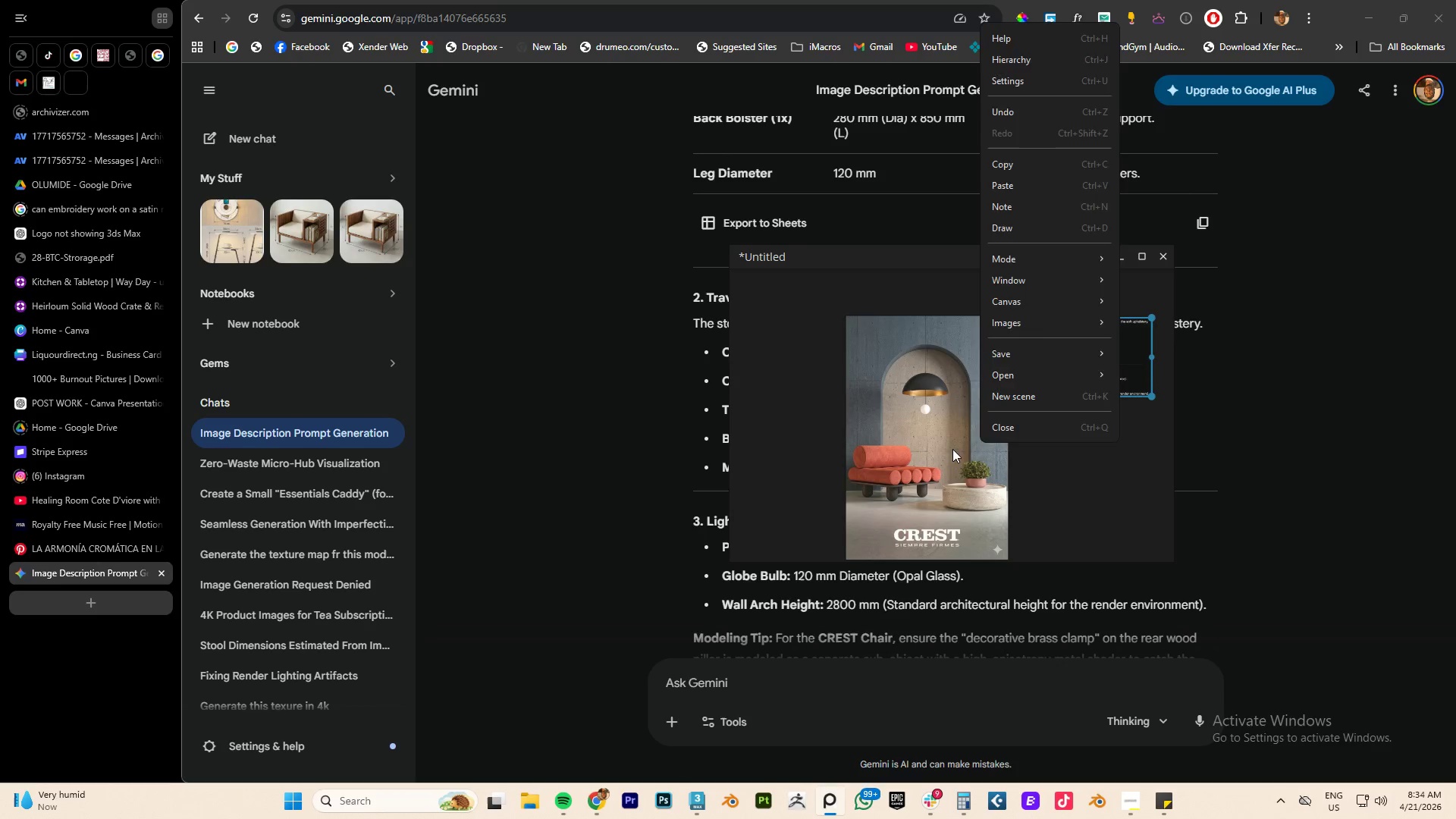 
left_click([946, 450])
 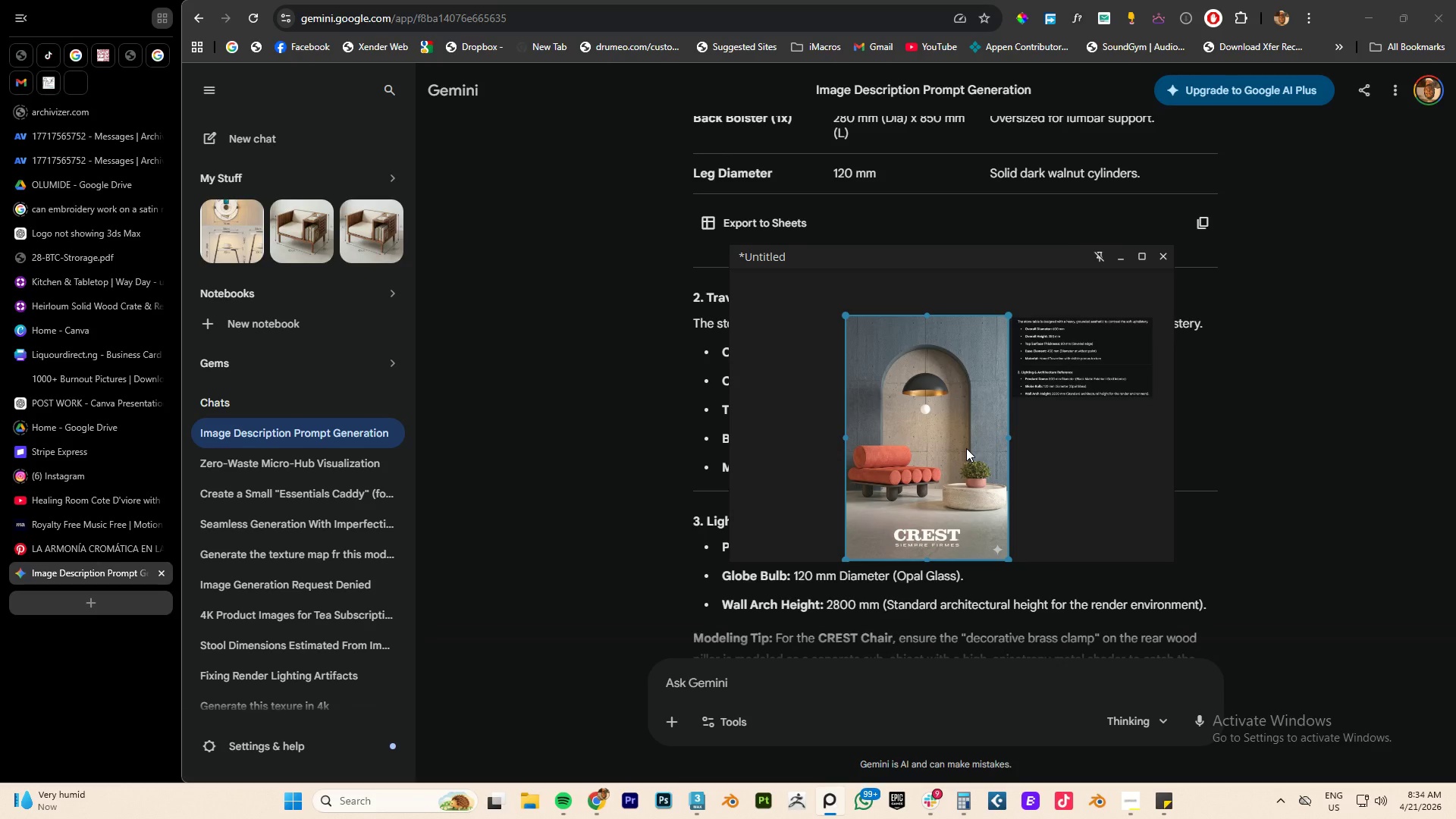 
right_click([966, 448])
 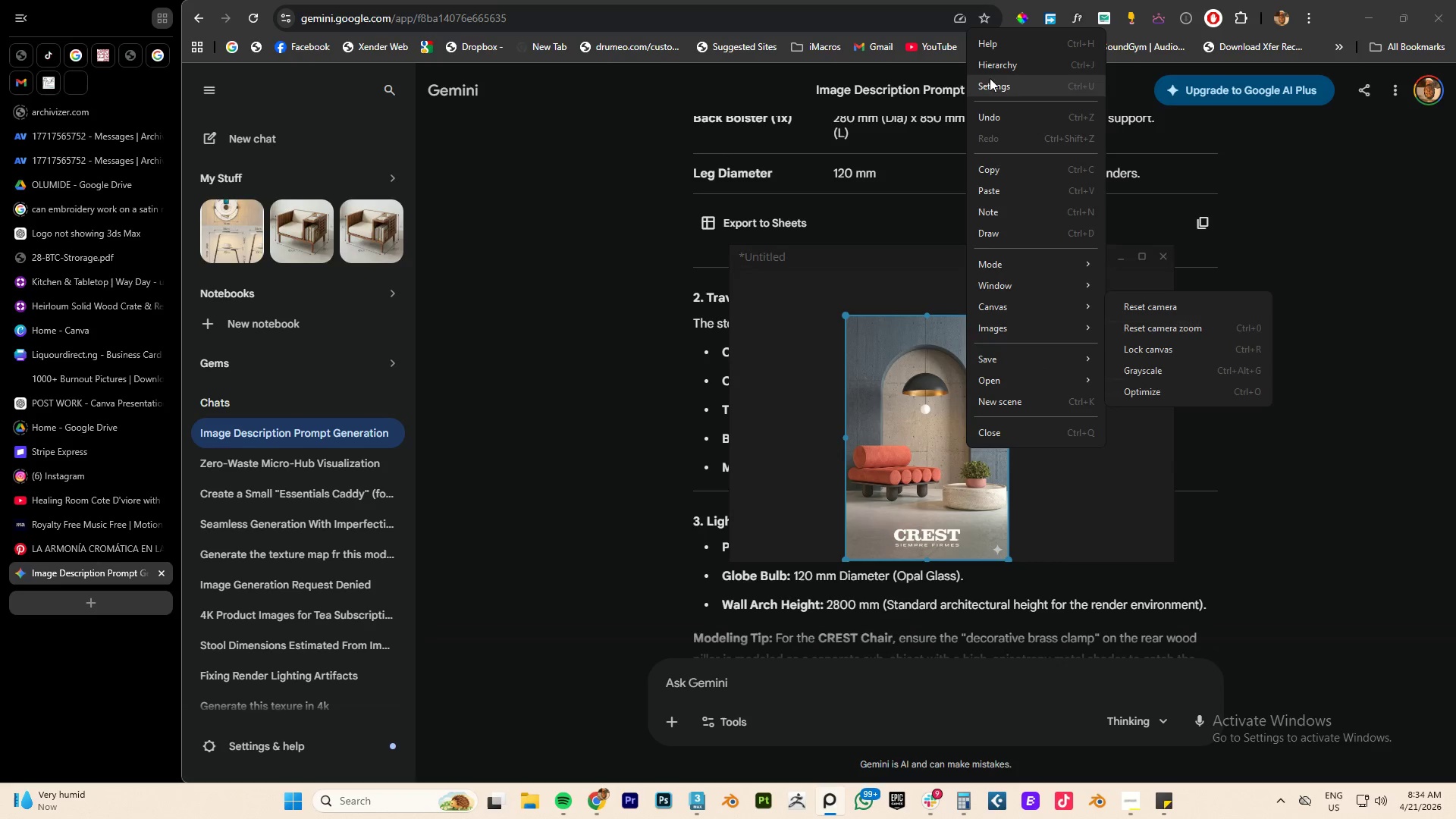 
left_click([1075, 495])
 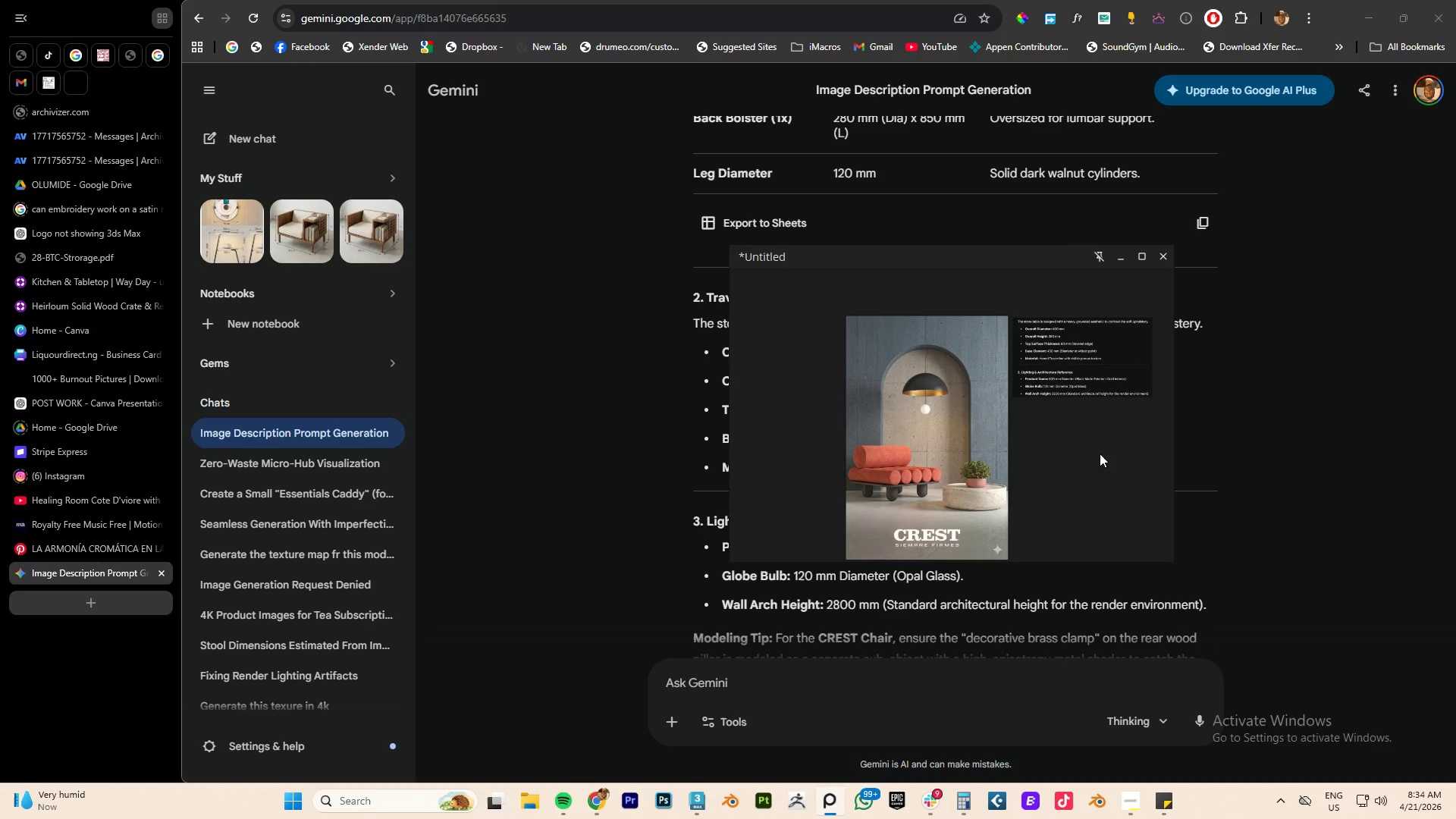 
left_click_drag(start_coordinate=[1100, 453], to_coordinate=[981, 351])